 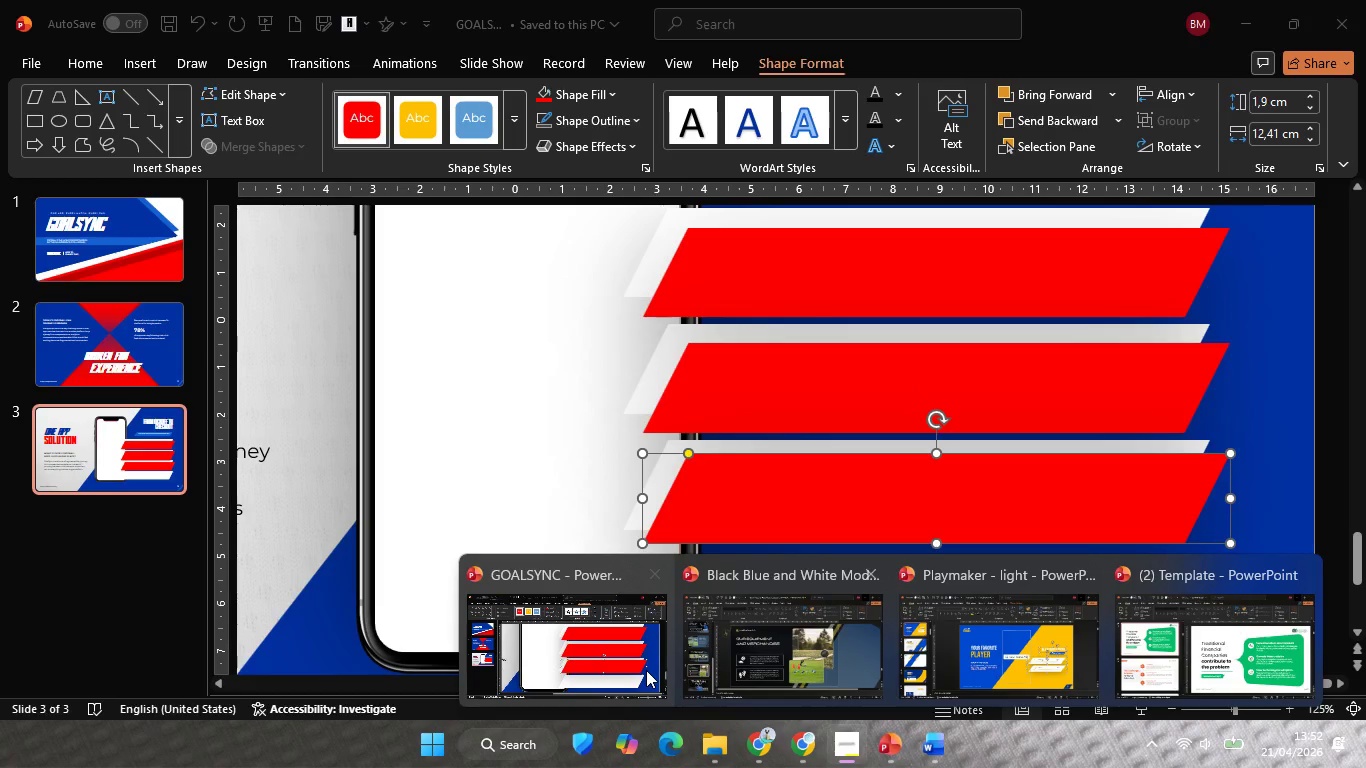 
left_click([332, 500])
 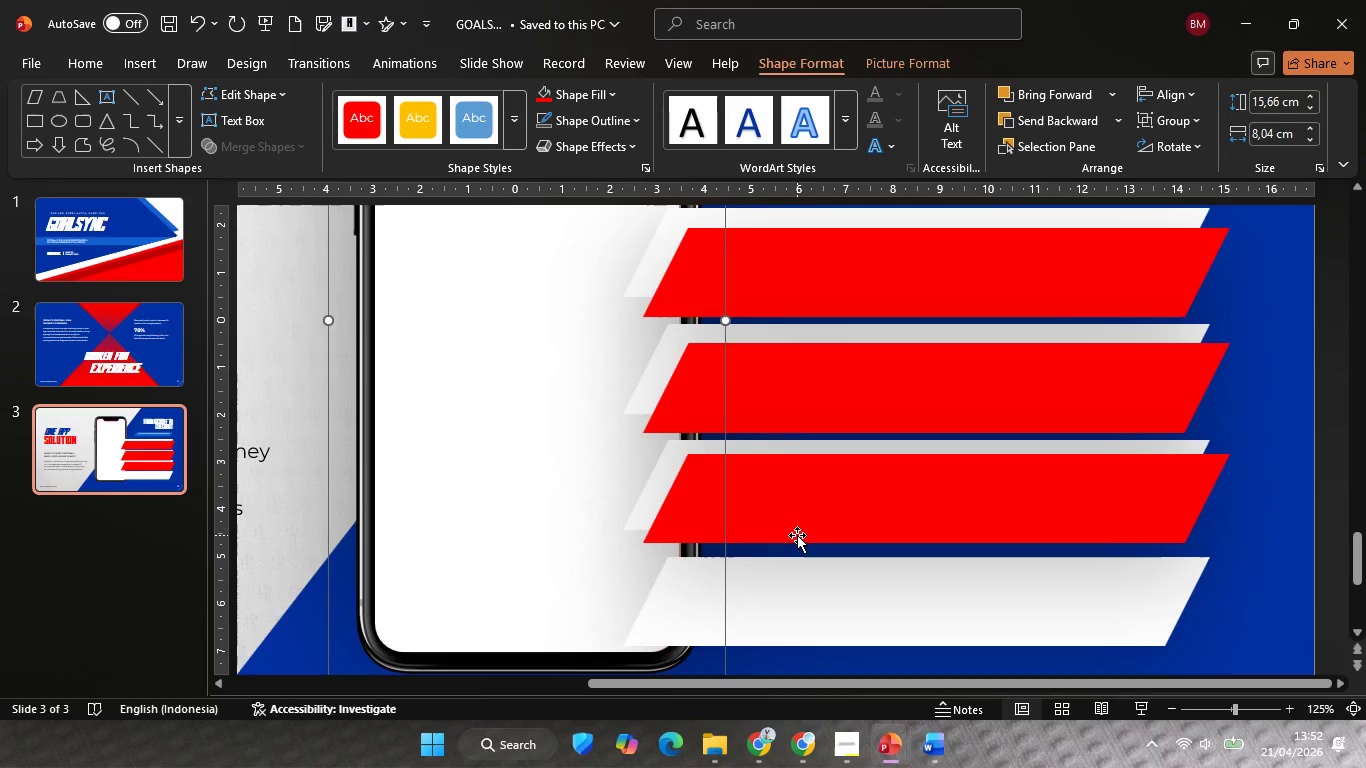 
left_click([797, 535])
 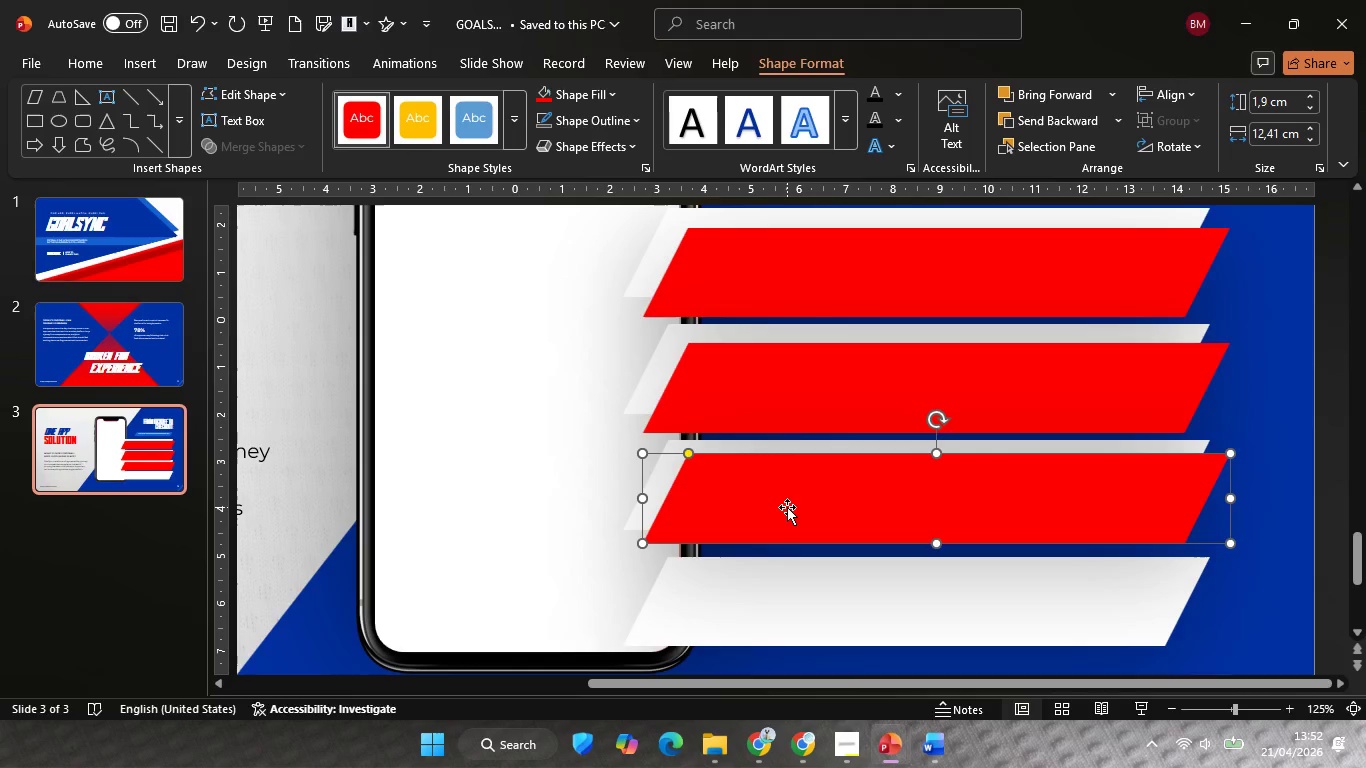 
key(ArrowDown)
 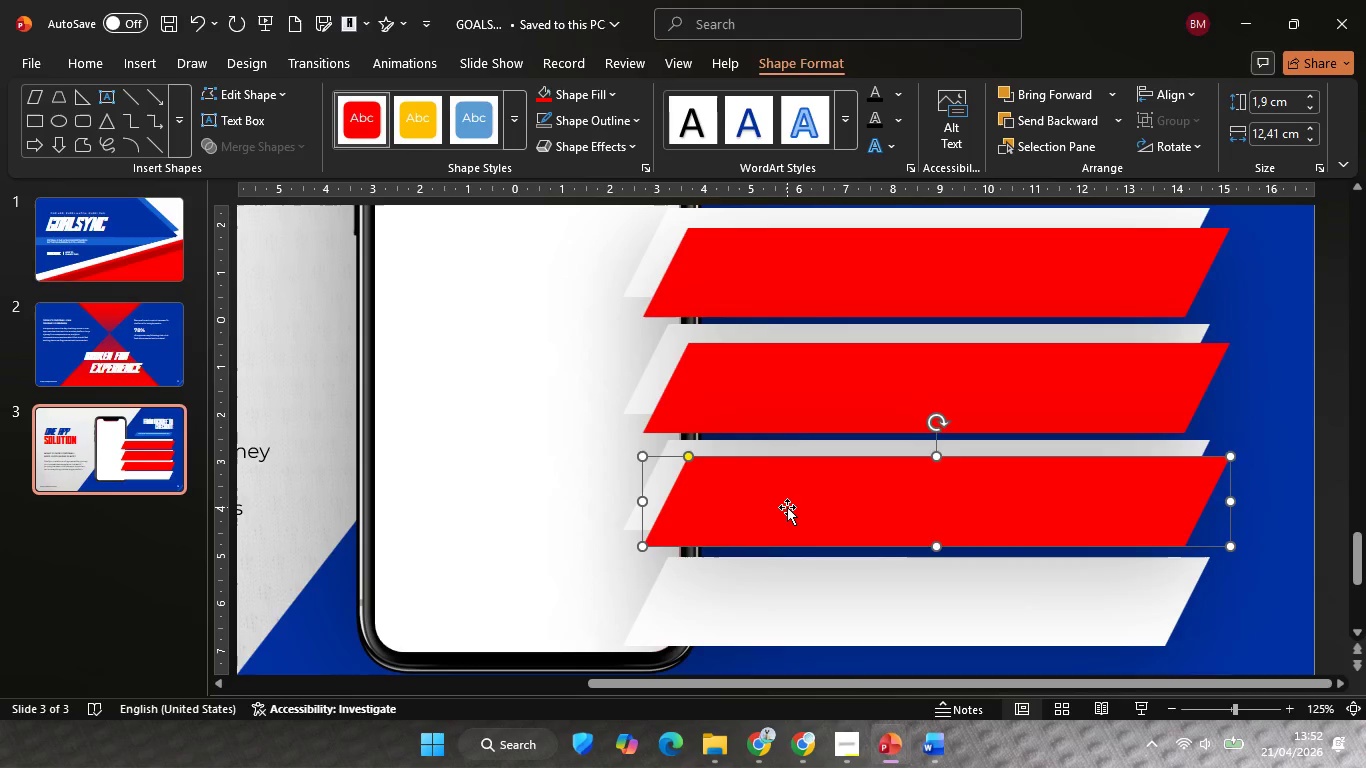 
key(ArrowDown)
 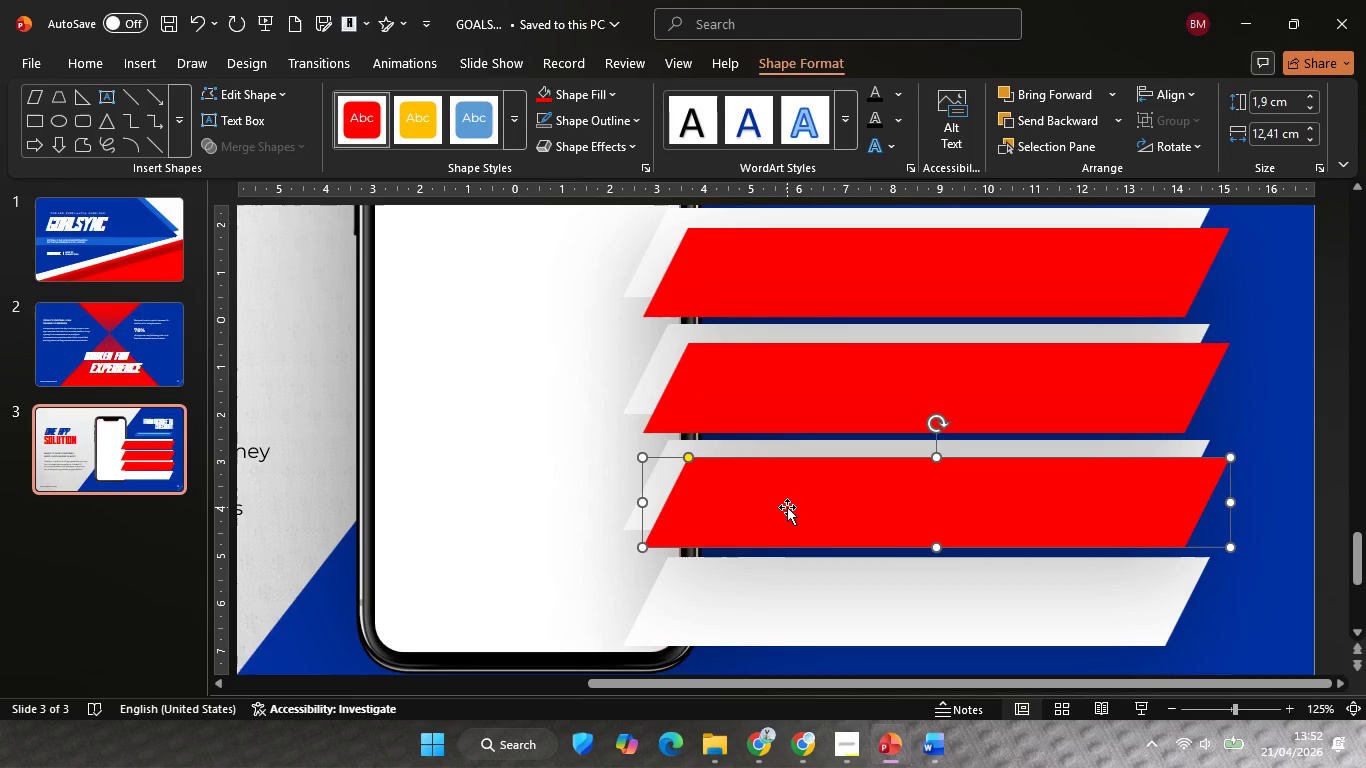 
key(ArrowDown)
 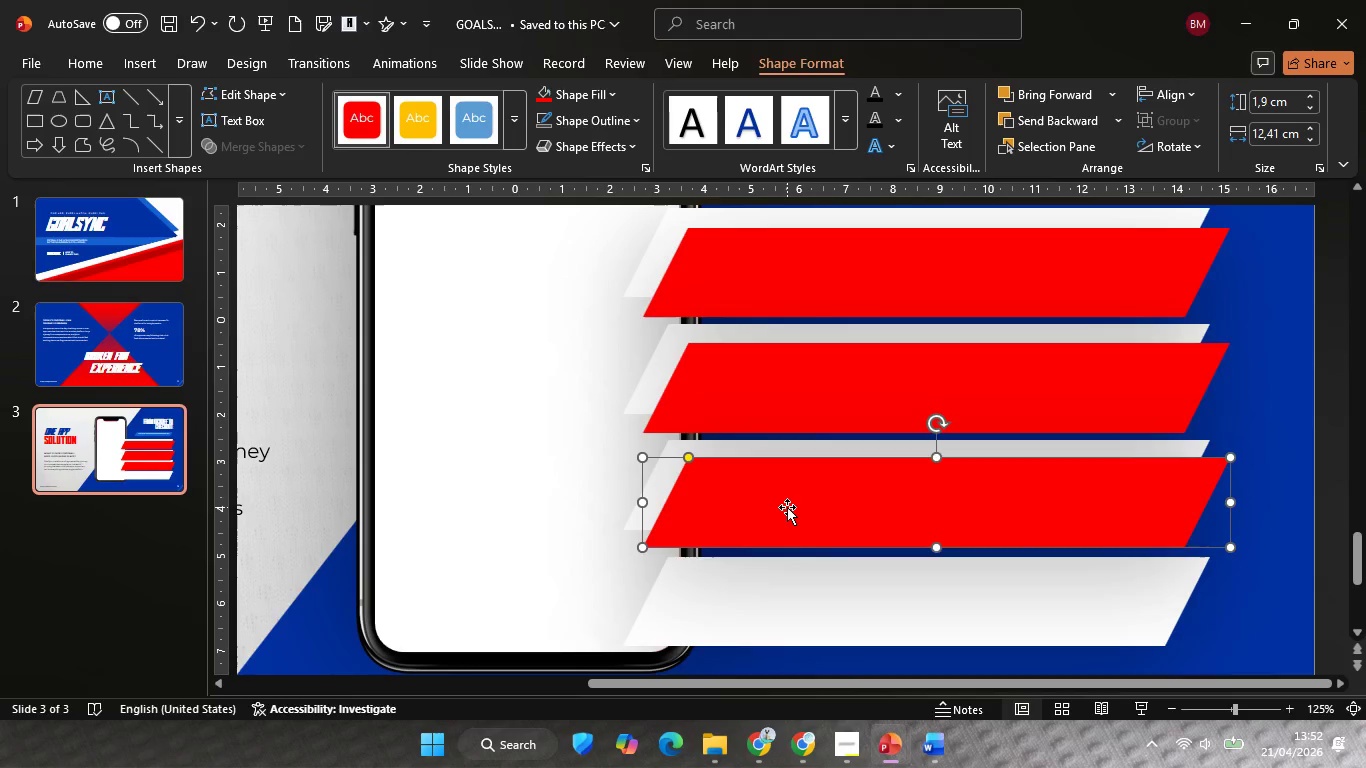 
key(ArrowDown)
 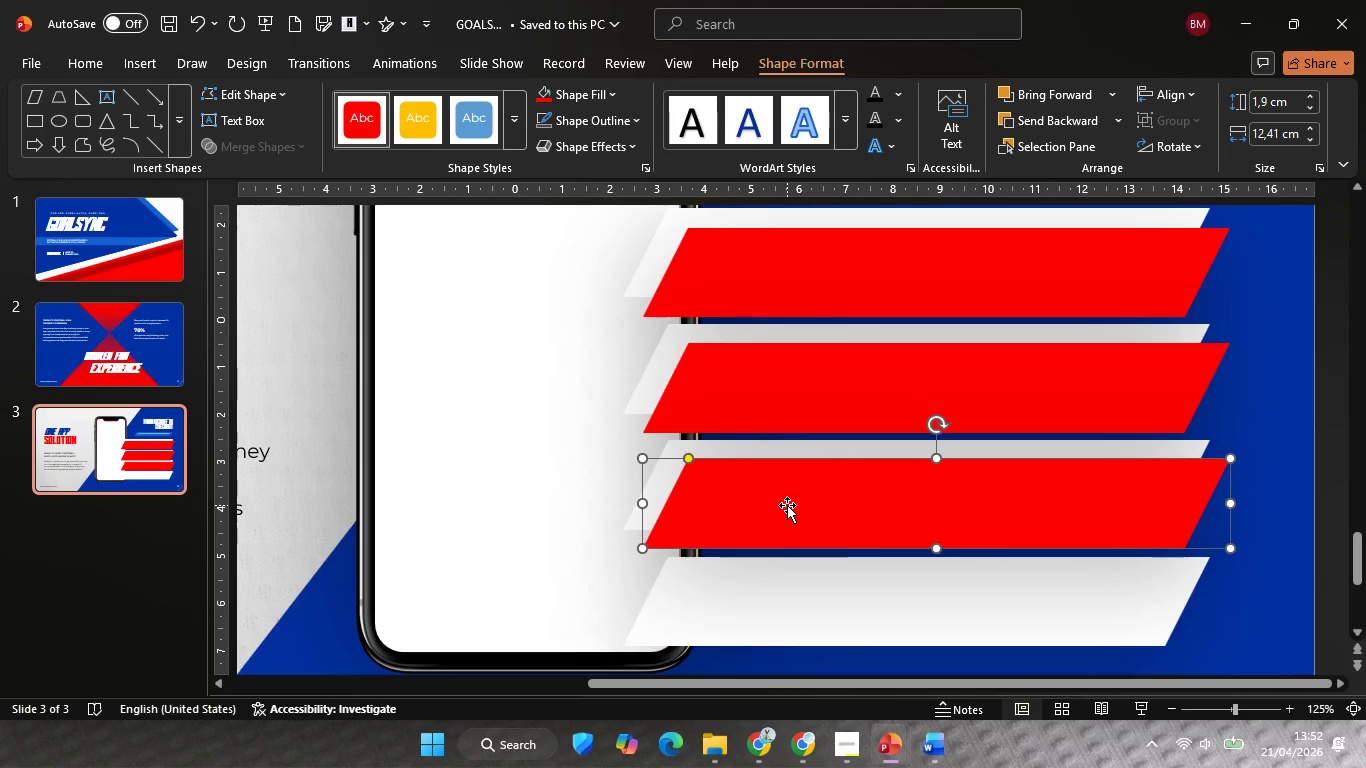 
key(ArrowDown)
 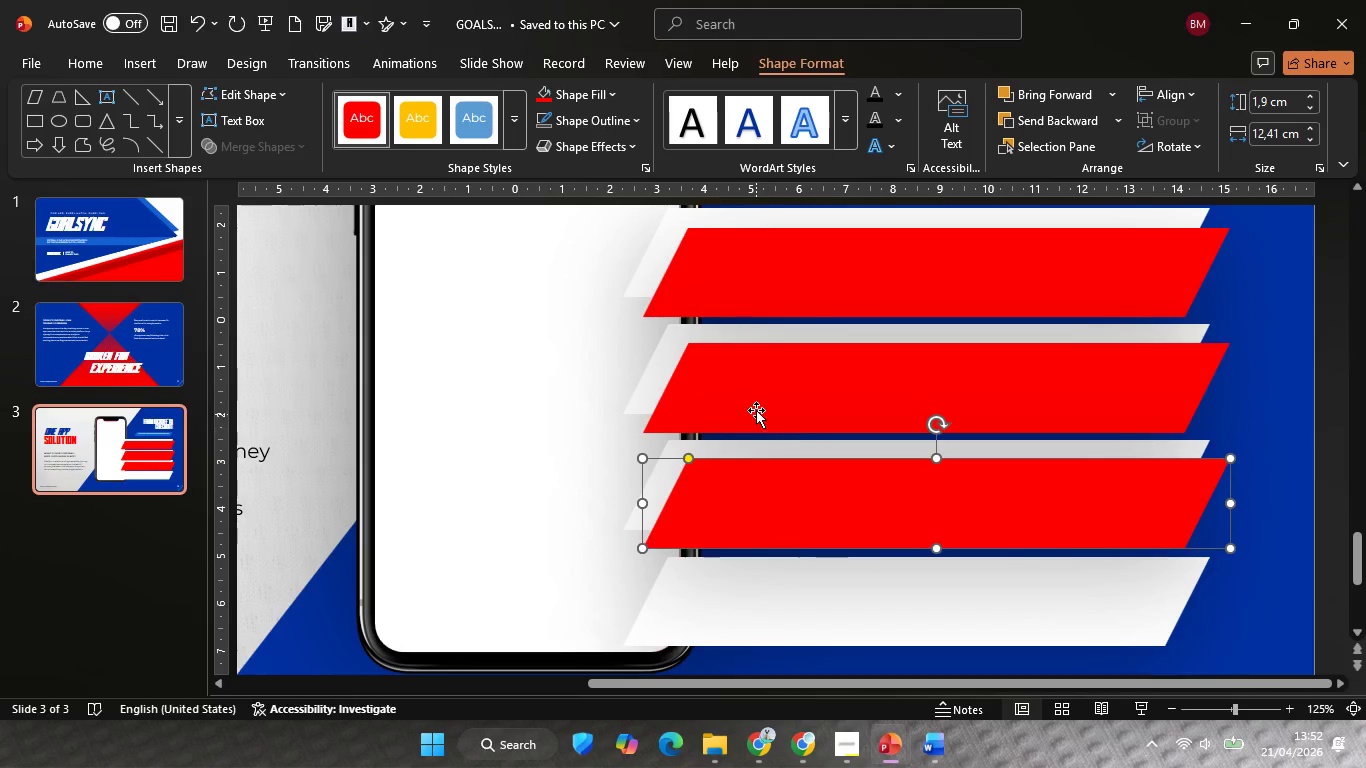 
left_click([756, 404])
 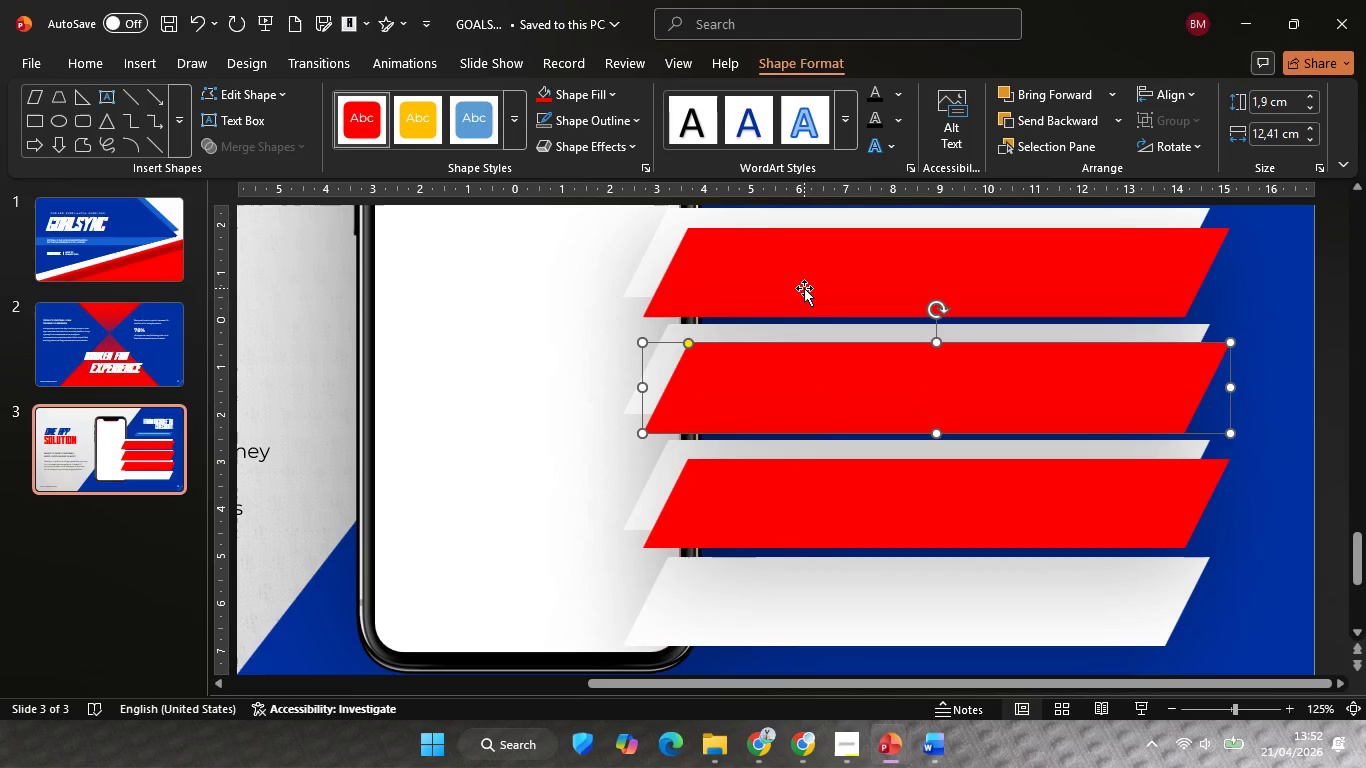 
left_click([804, 288])
 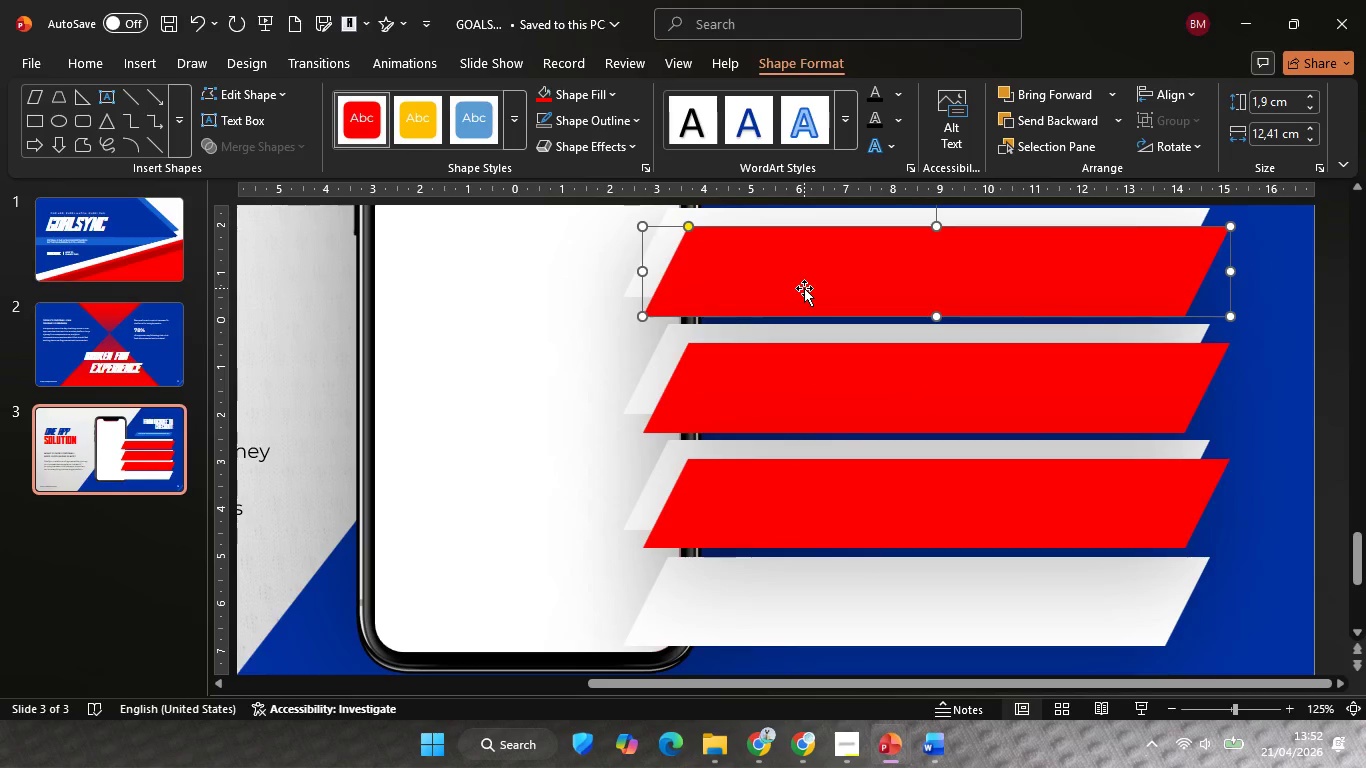 
key(ArrowUp)
 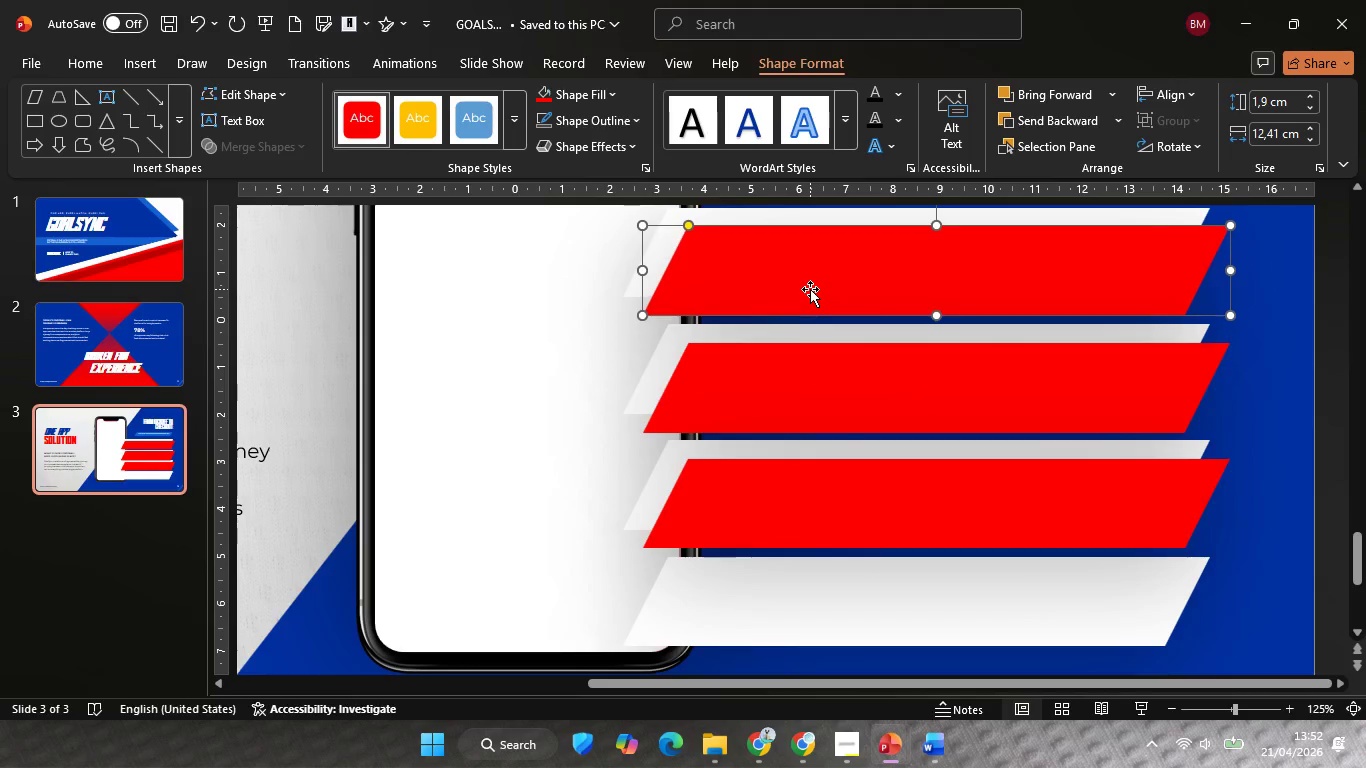 
key(ArrowUp)
 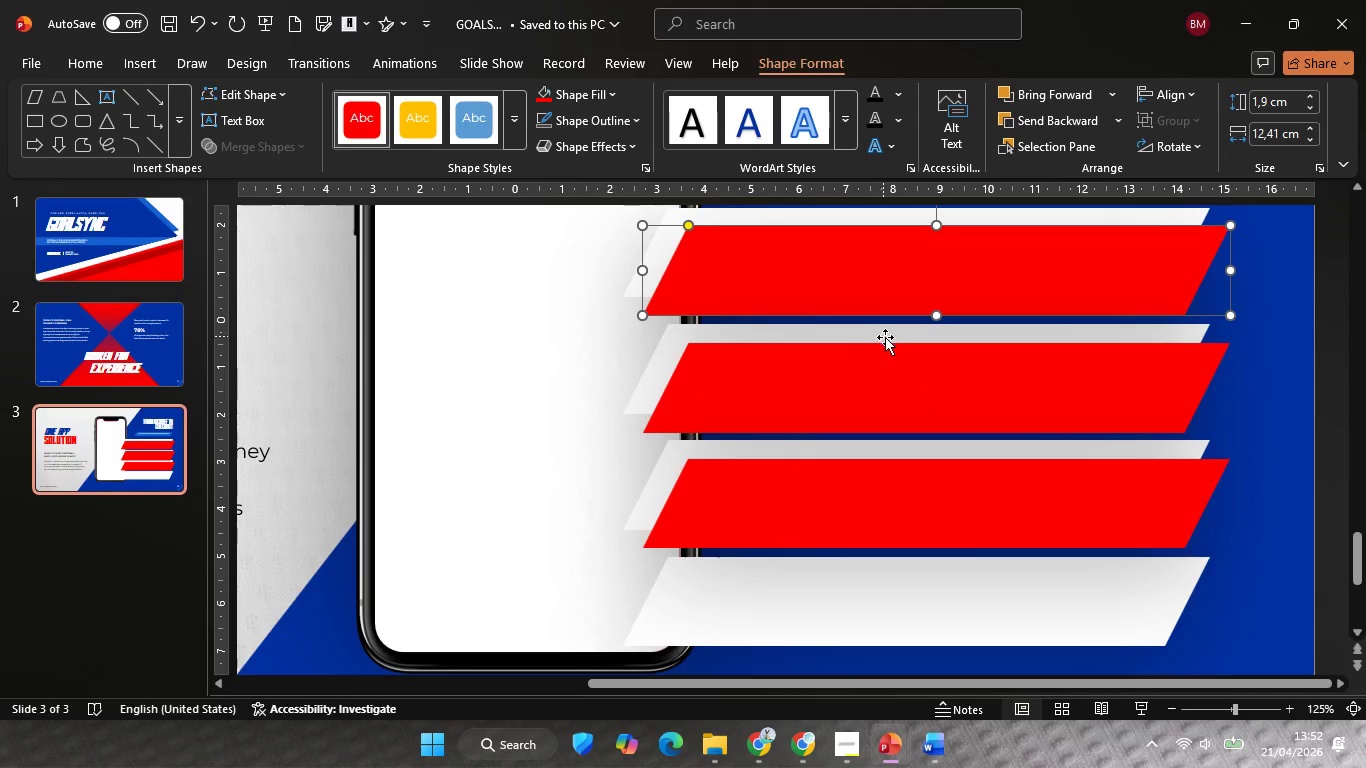 
key(ArrowDown)
 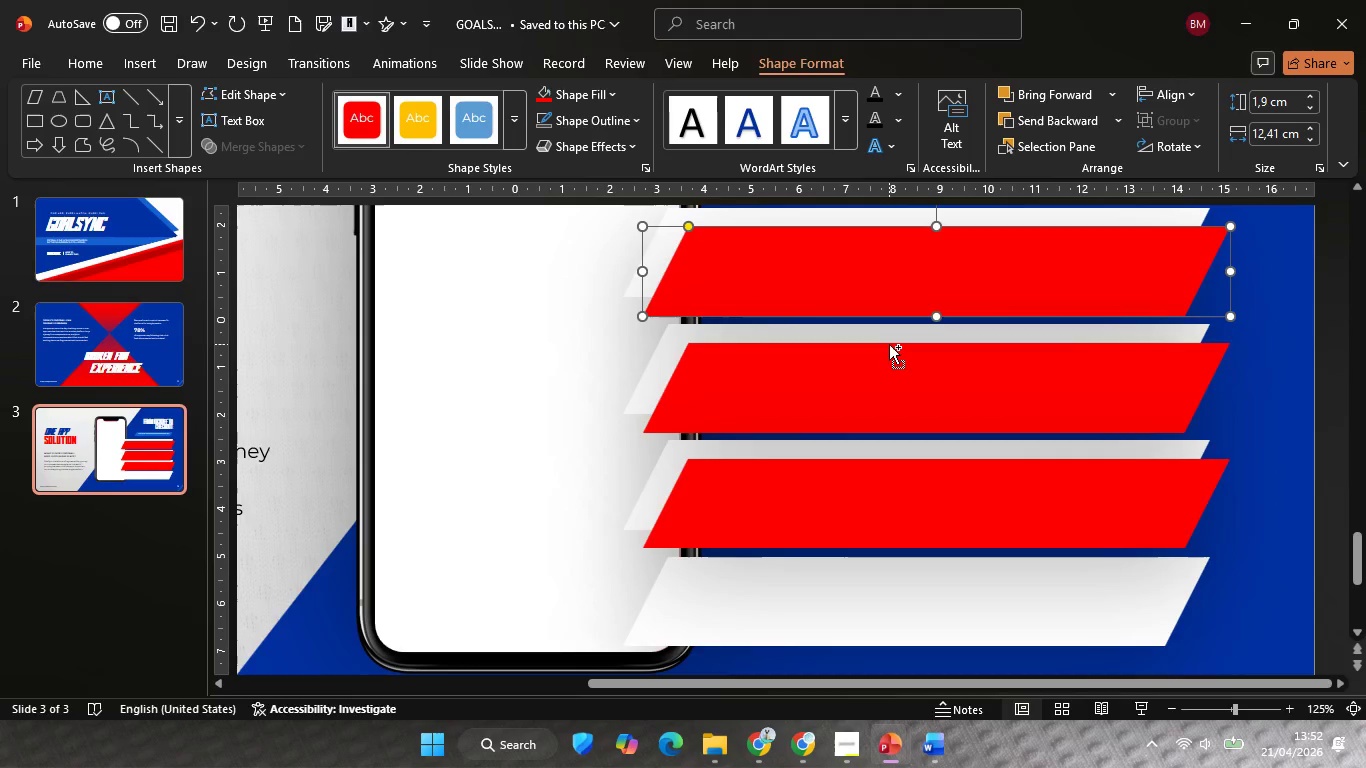 
key(Control+ControlLeft)
 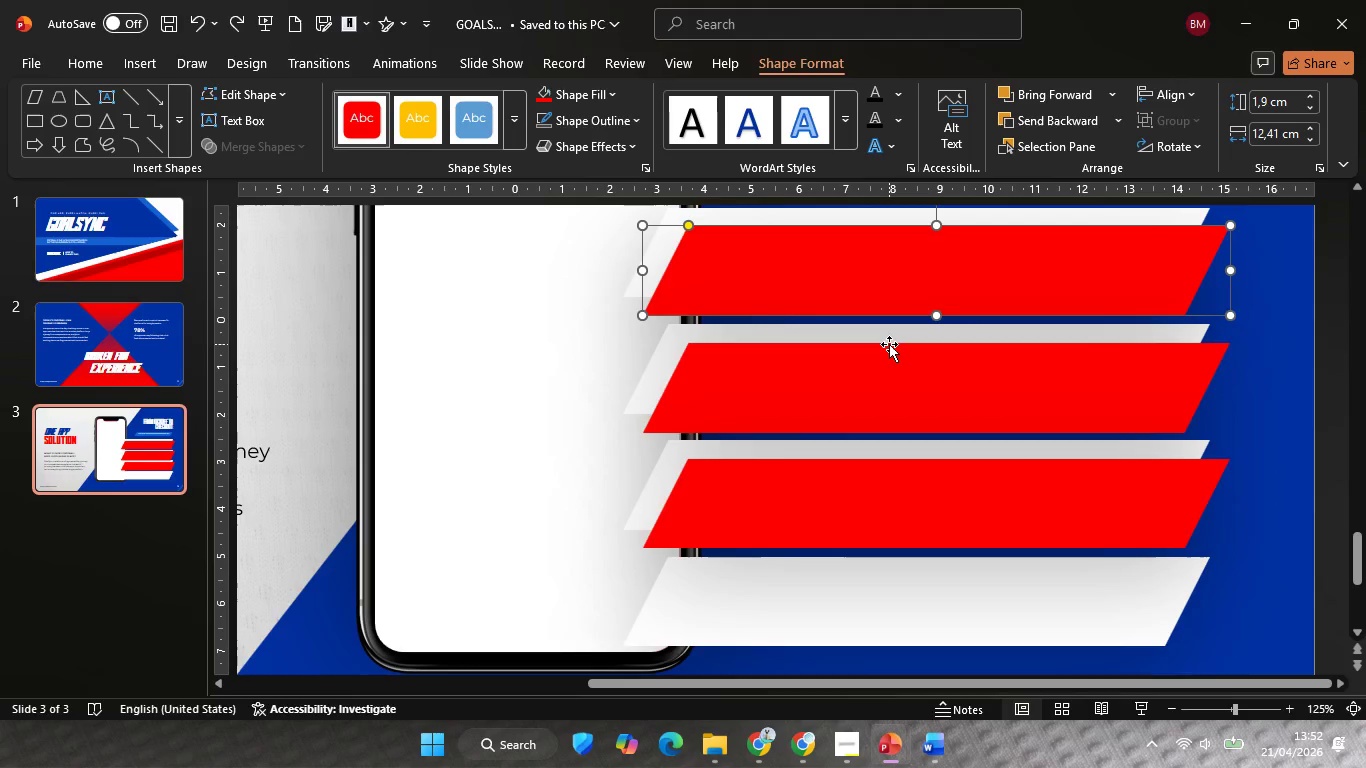 
key(Control+Z)
 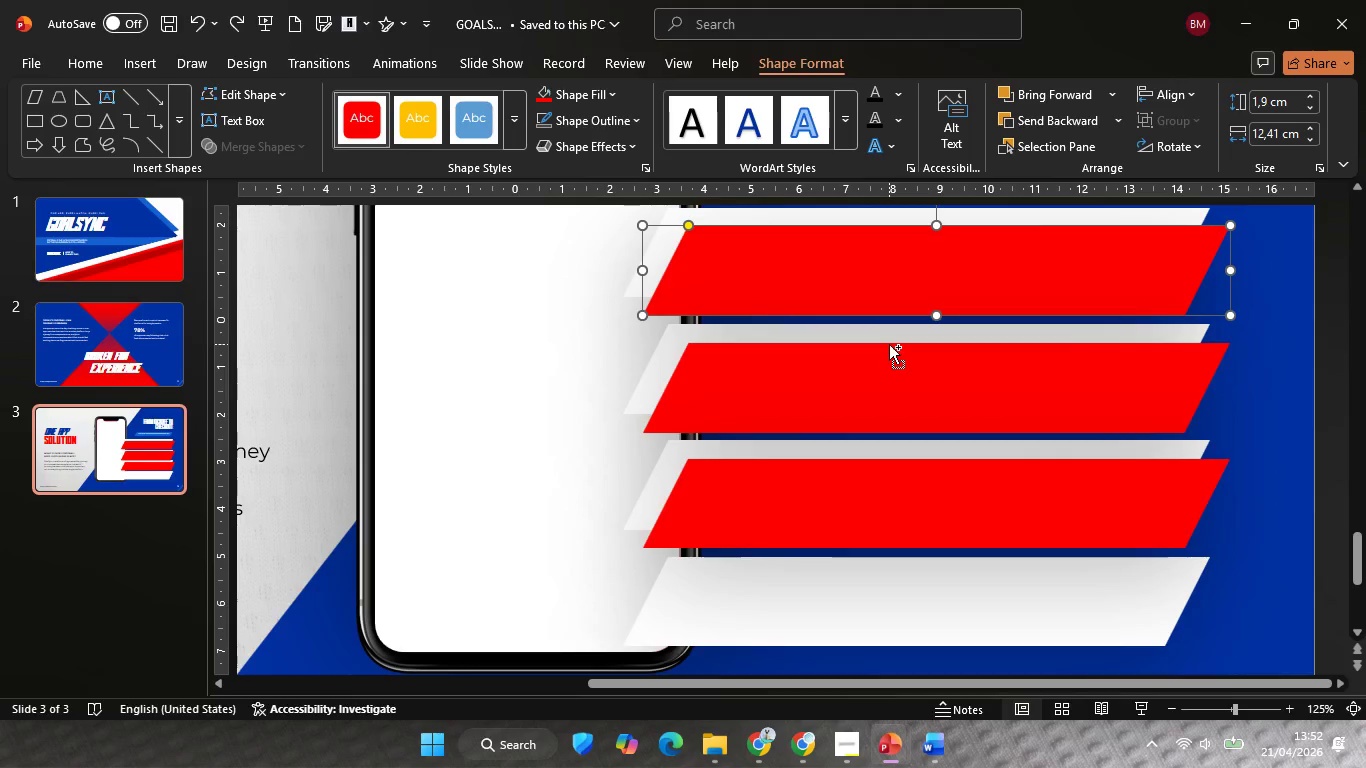 
key(Control+ControlLeft)
 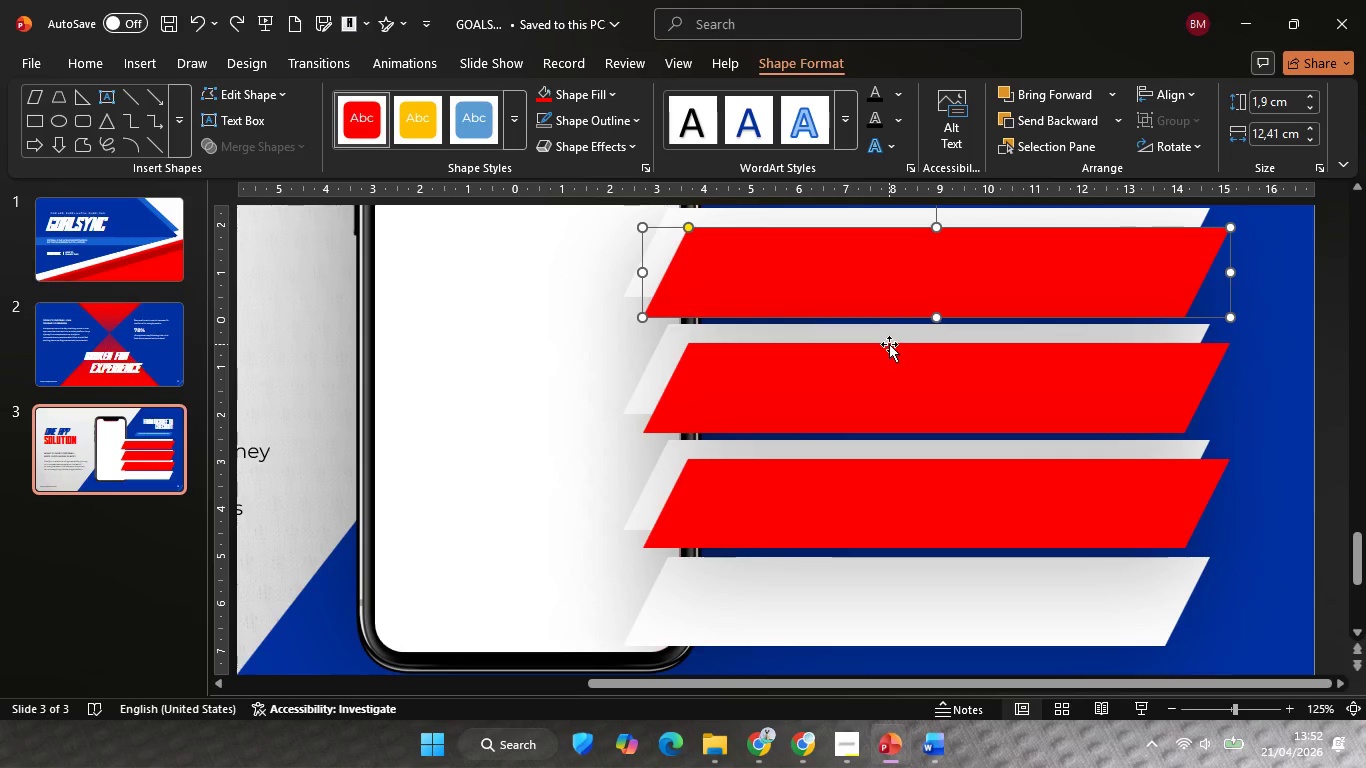 
key(Control+Z)
 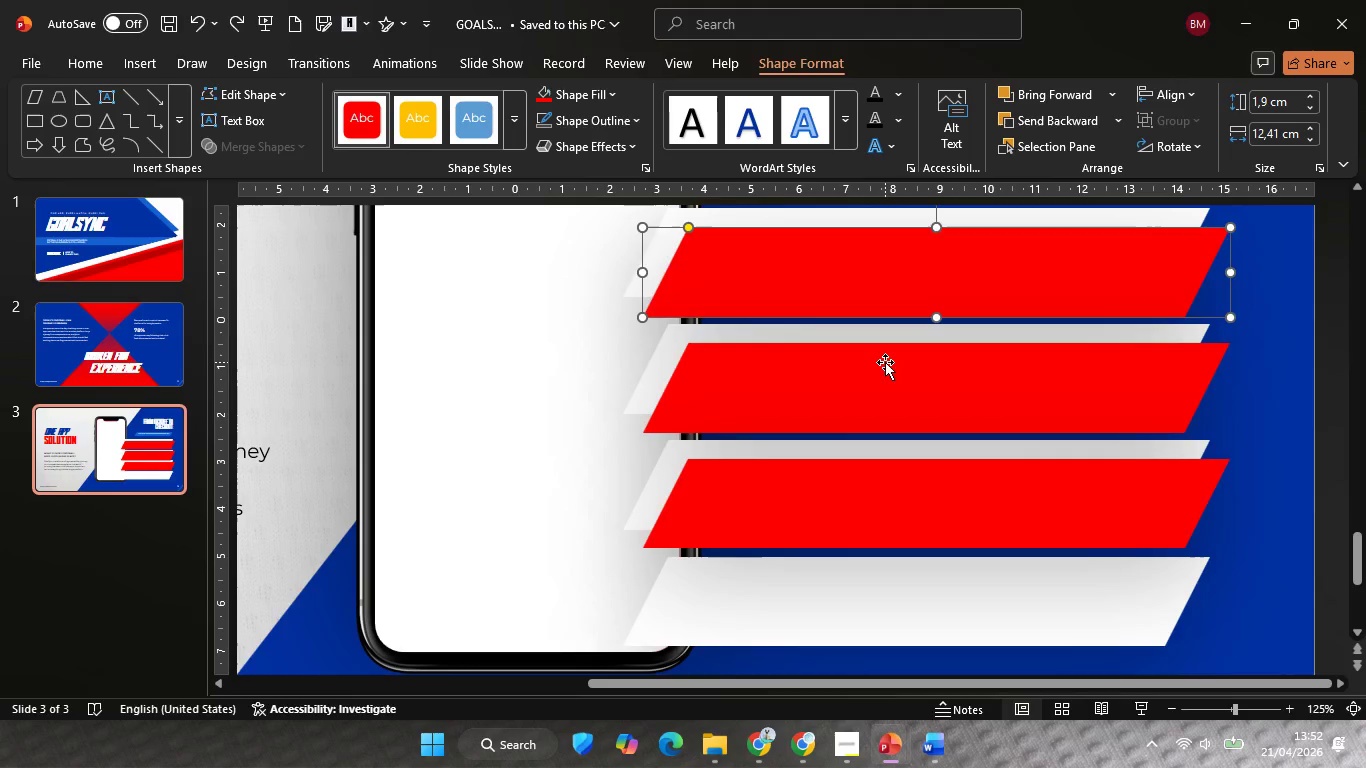 
left_click([885, 362])
 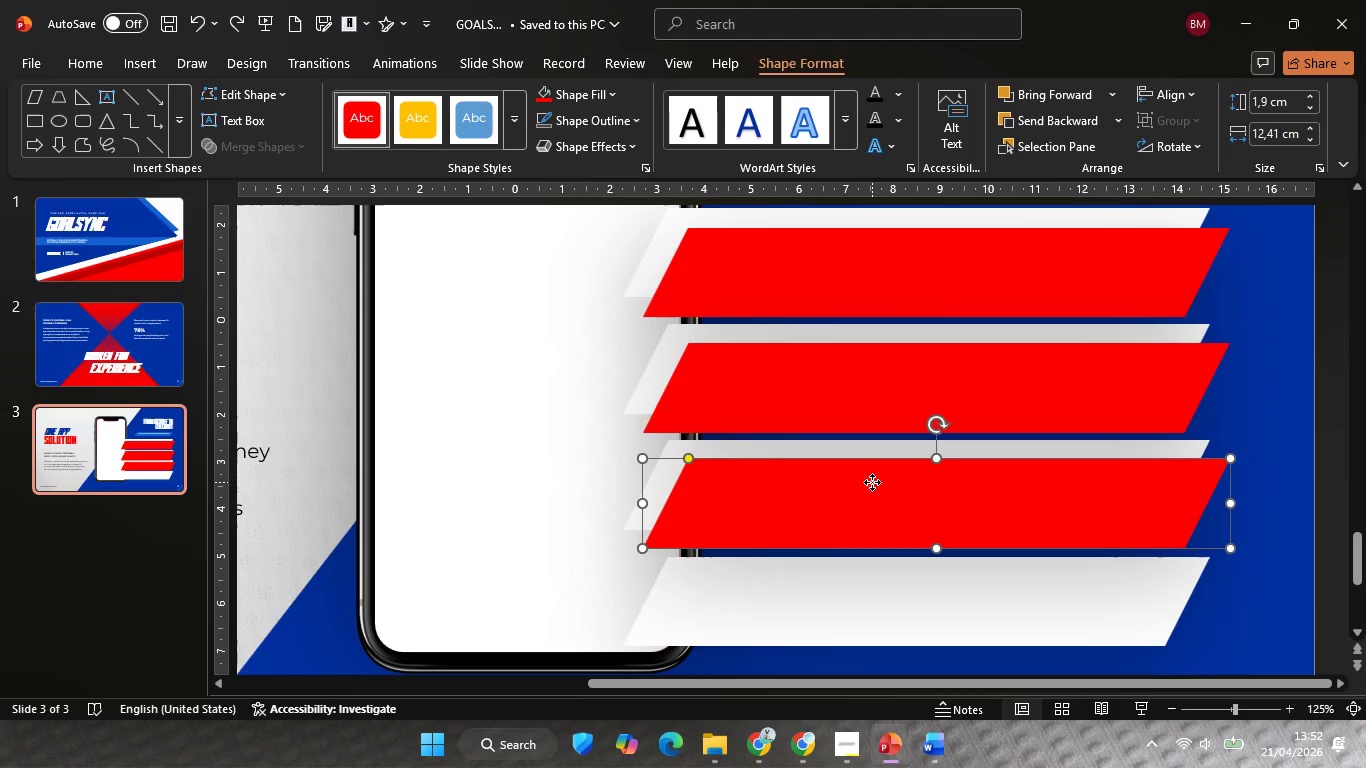 
left_click([872, 482])
 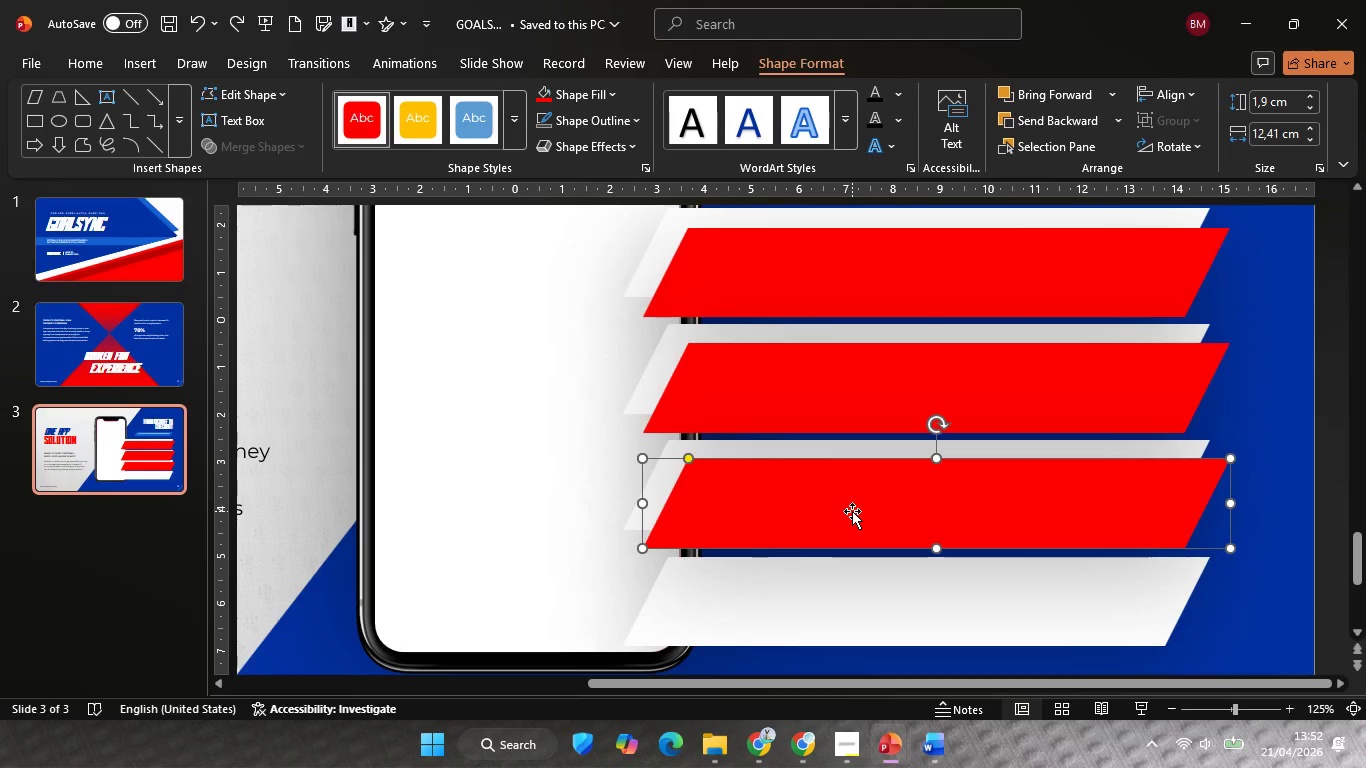 
hold_key(key=ControlLeft, duration=3.58)
hold_key(key=ShiftLeft, duration=3.56)
left_click_drag(start_coordinate=[860, 504], to_coordinate=[922, 619])
 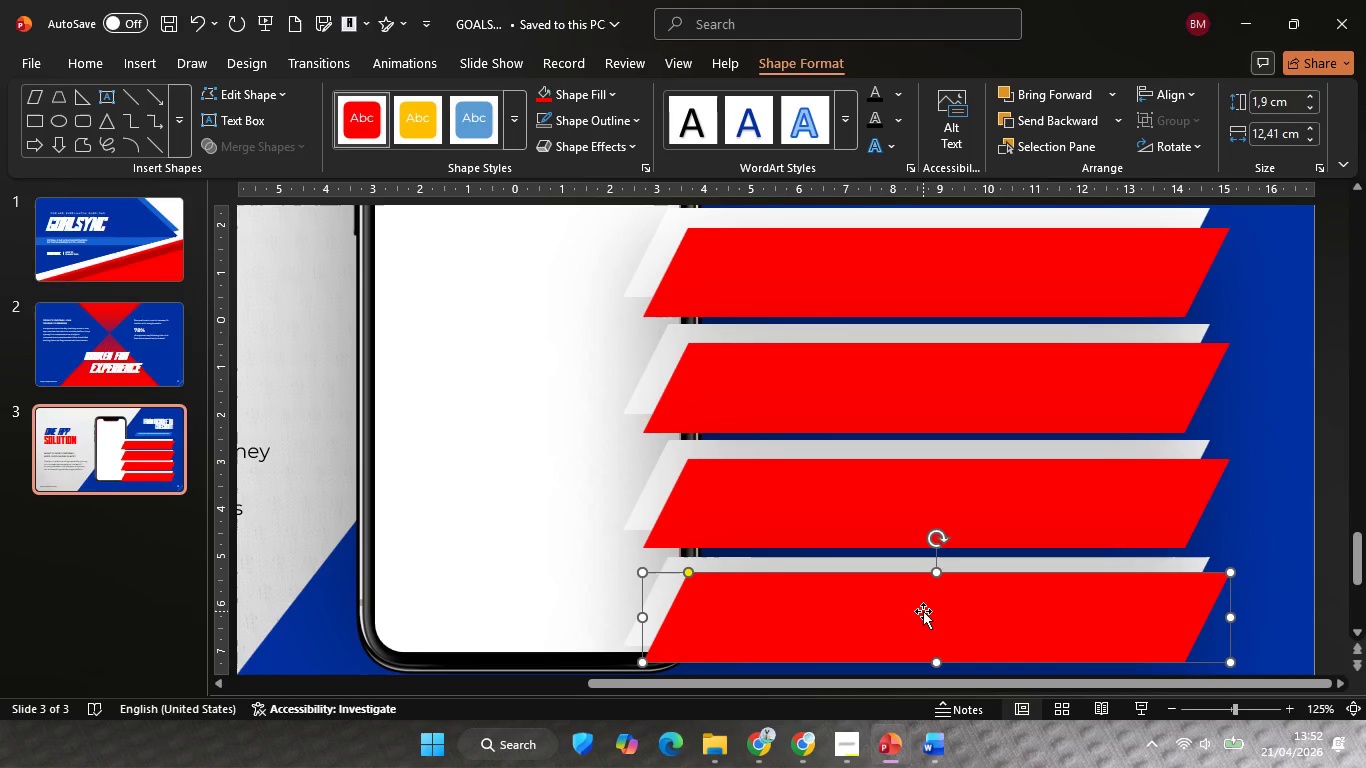 
key(ArrowUp)
 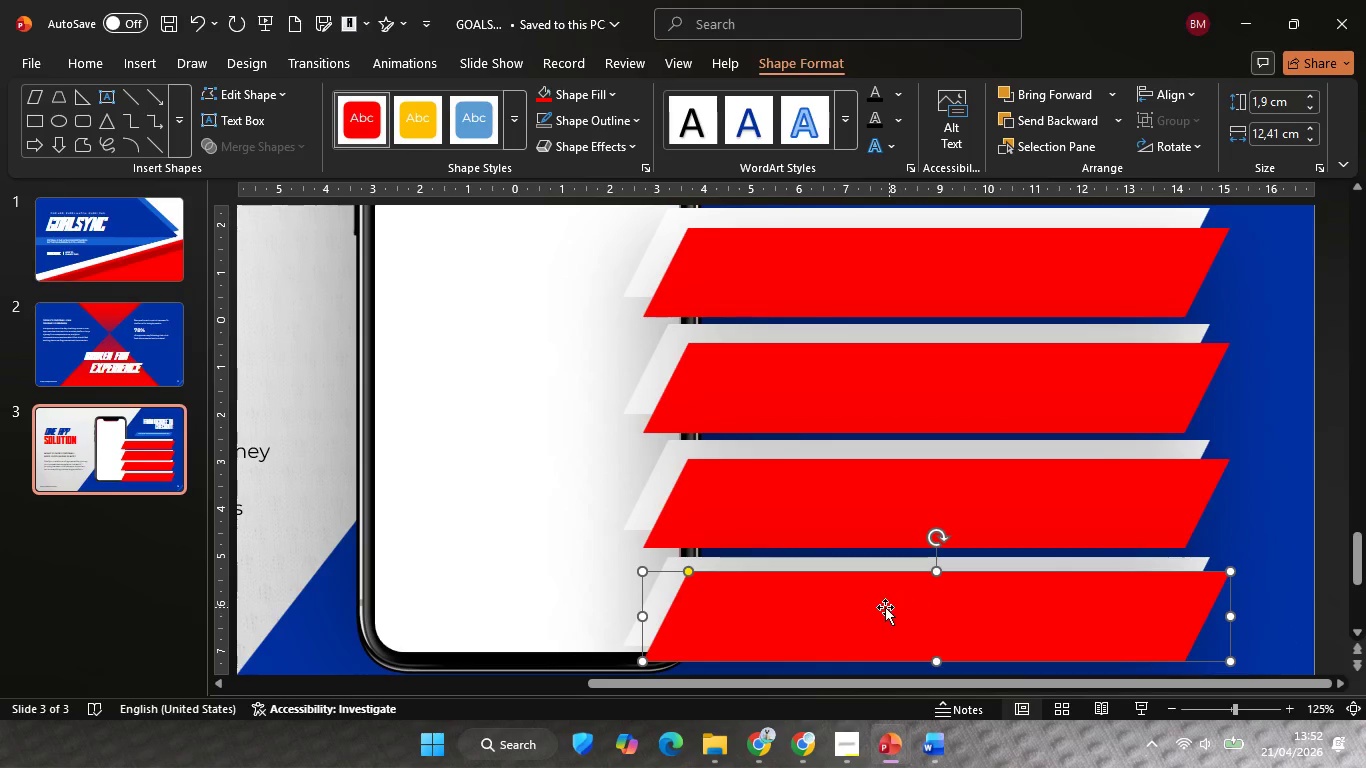 
key(ArrowUp)
 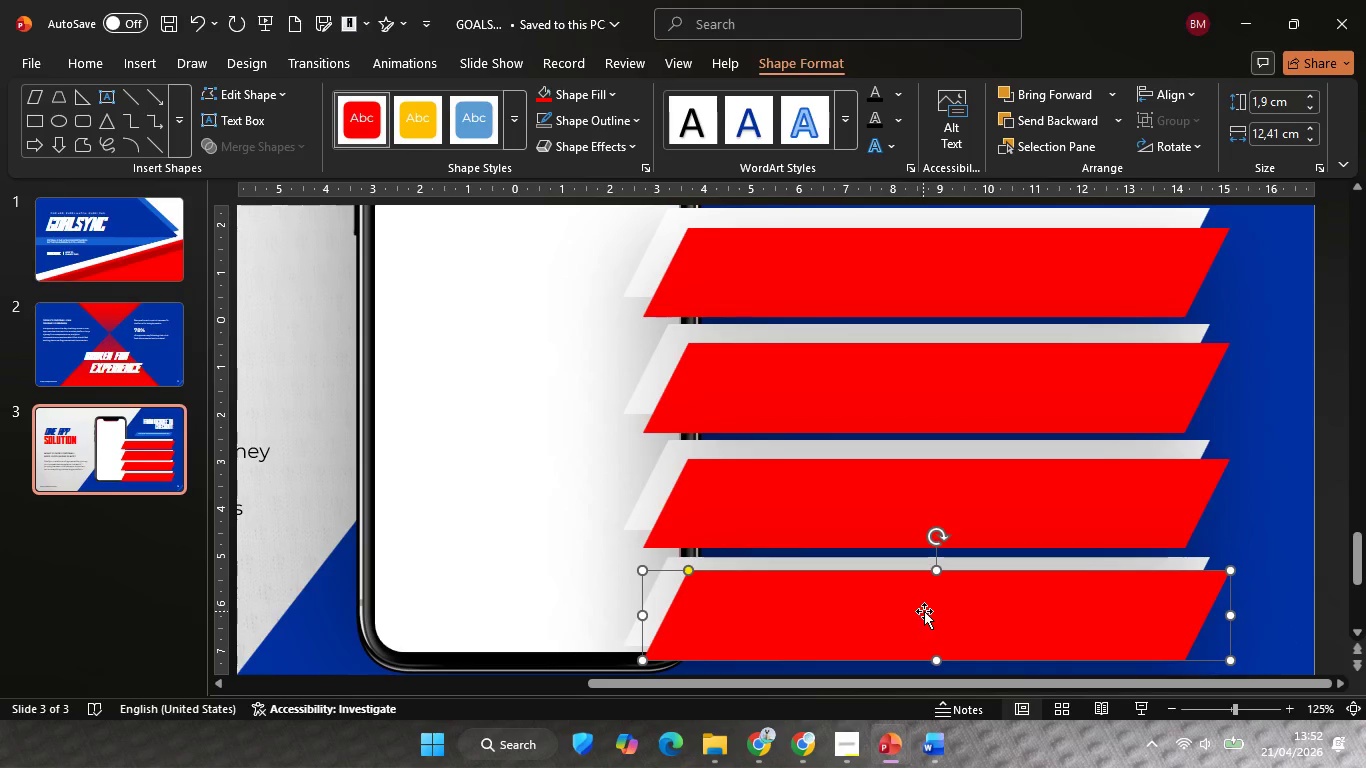 
key(ArrowUp)
 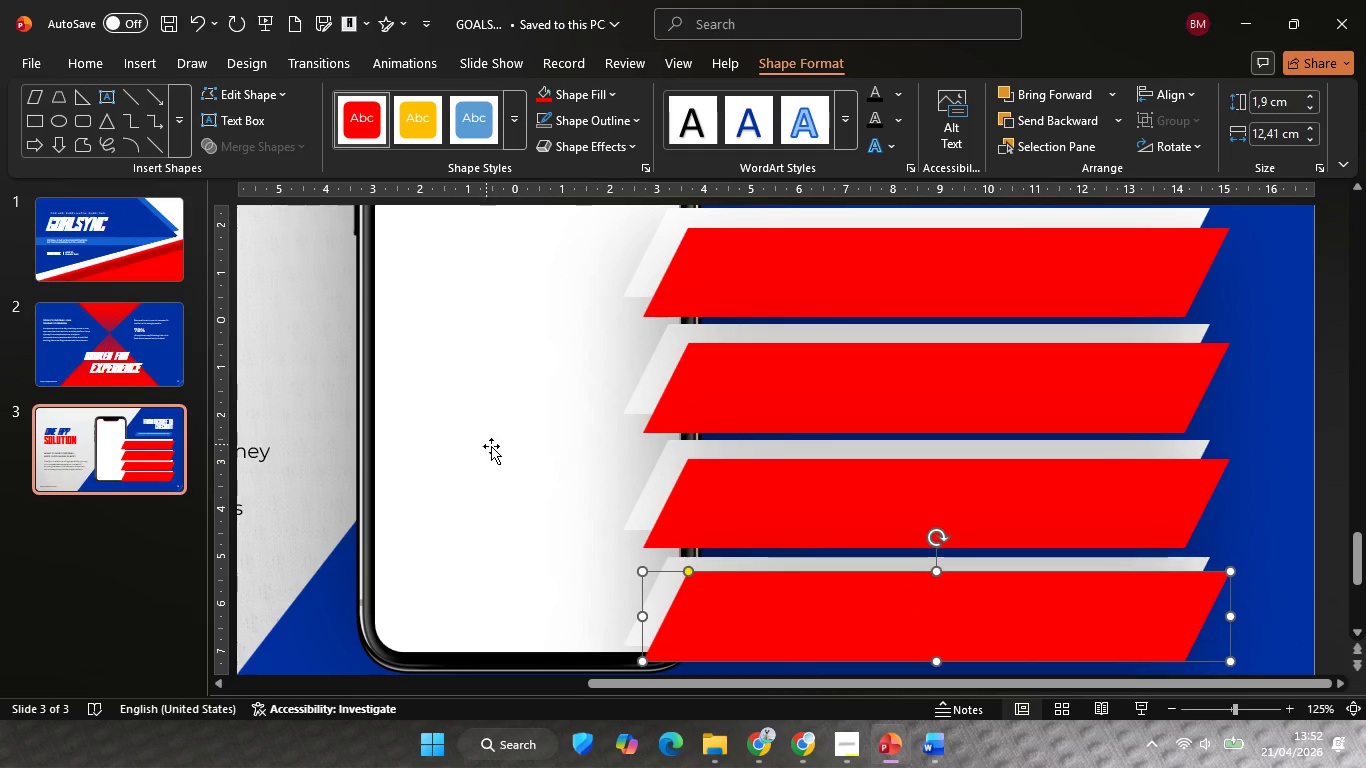 
key(ArrowDown)
 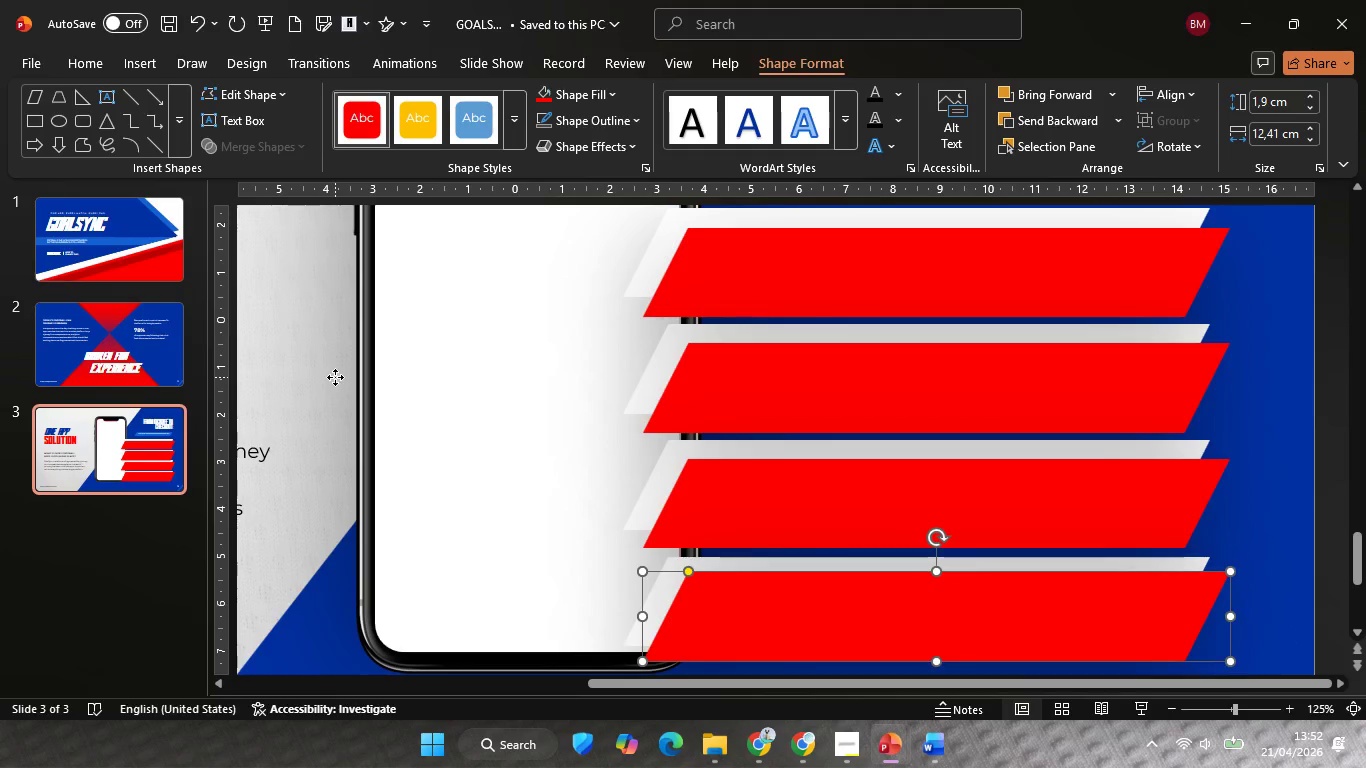 
left_click([335, 377])
 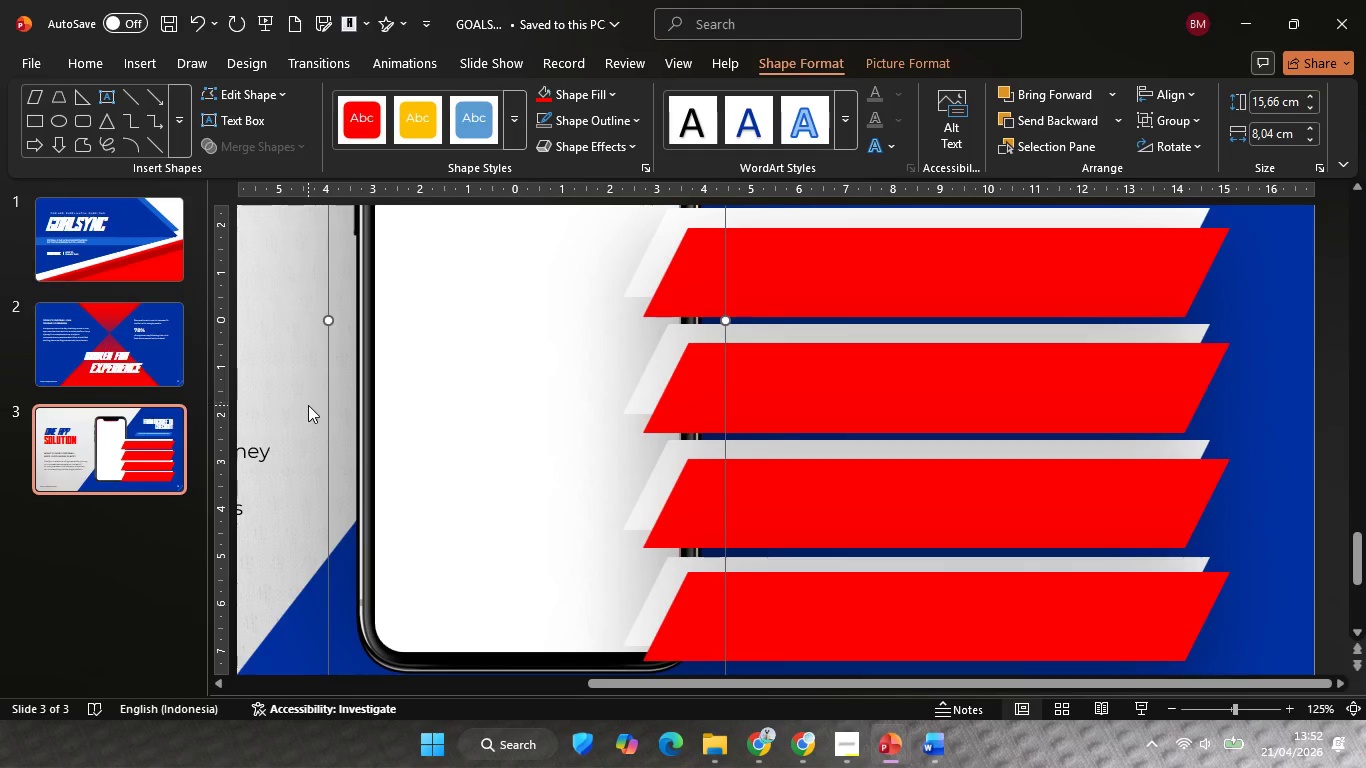 
left_click([308, 405])
 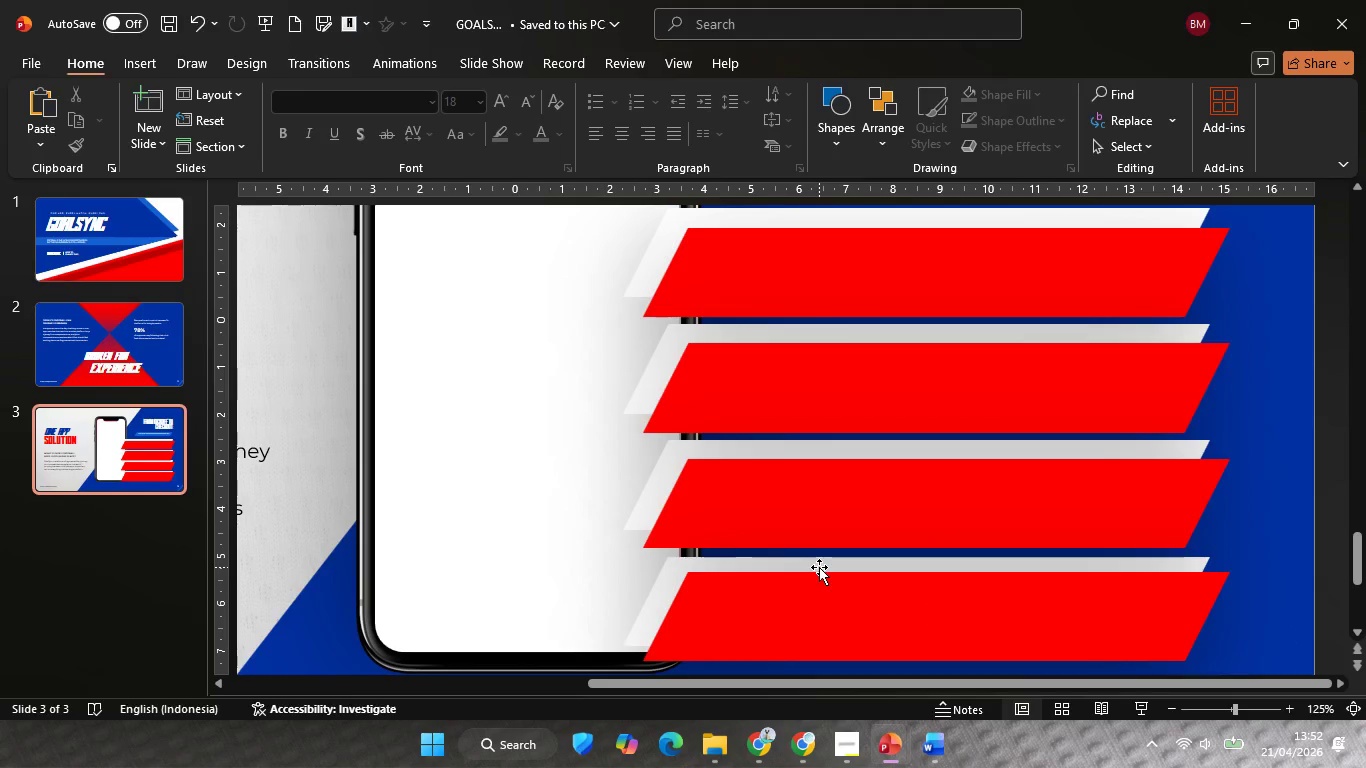 
hold_key(key=ShiftLeft, duration=0.97)
hold_key(key=ControlLeft, duration=0.98)
scroll: coordinate [812, 569], scroll_direction: down, amount: 2.0
 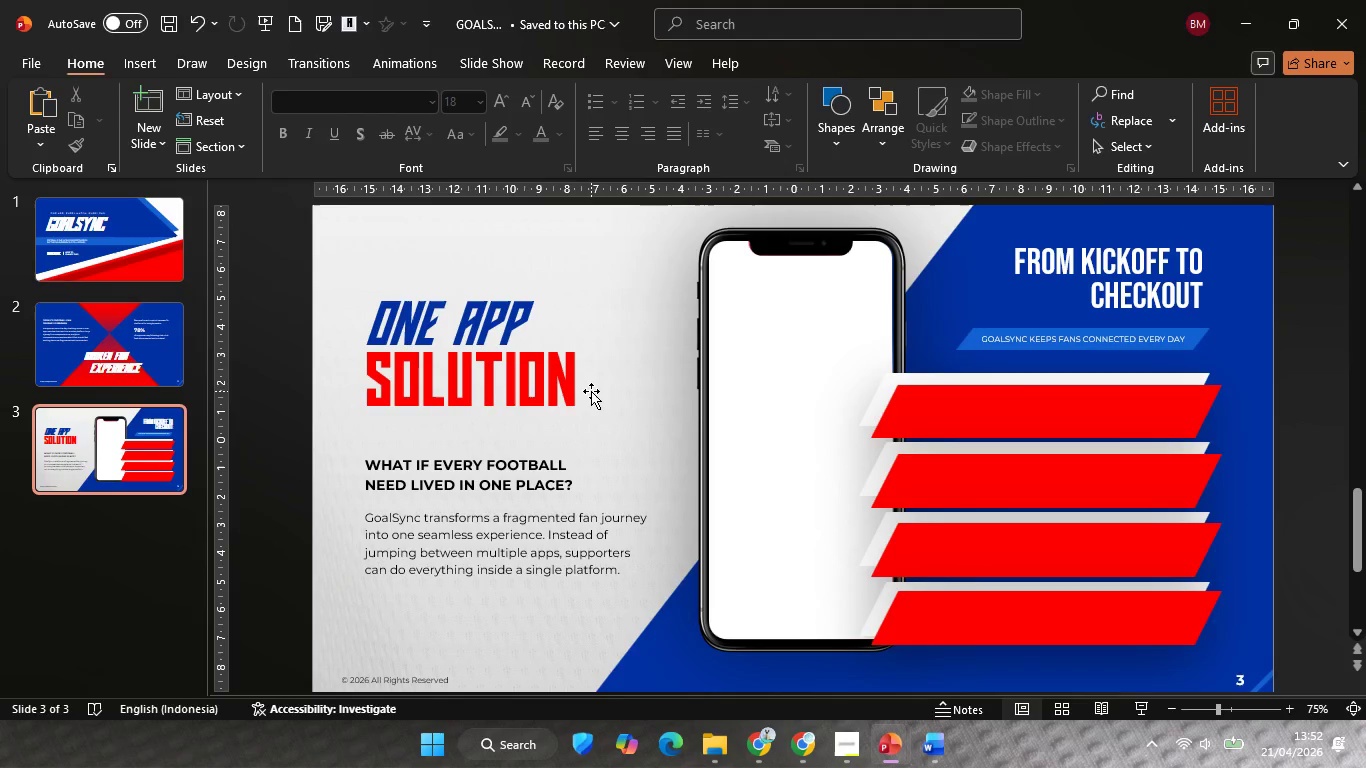 
left_click([591, 391])
 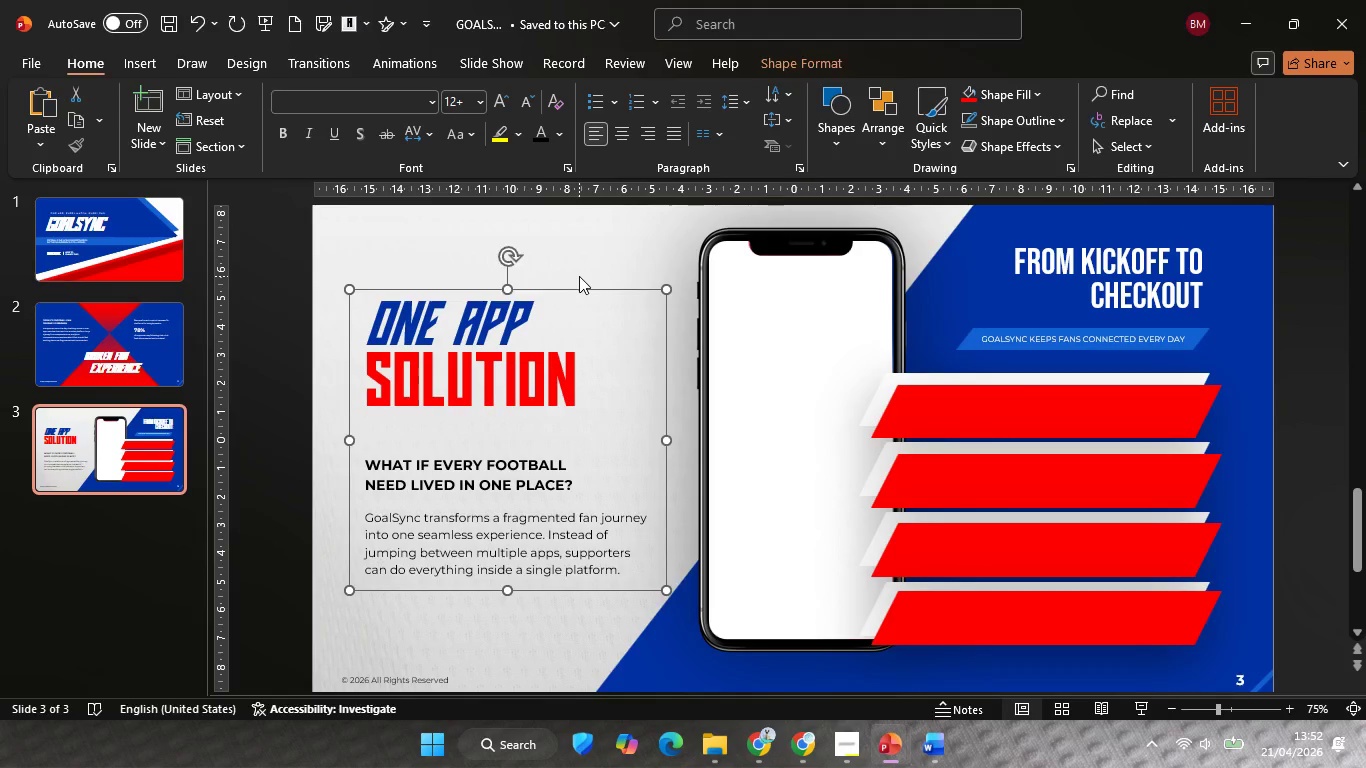 
left_click([579, 276])
 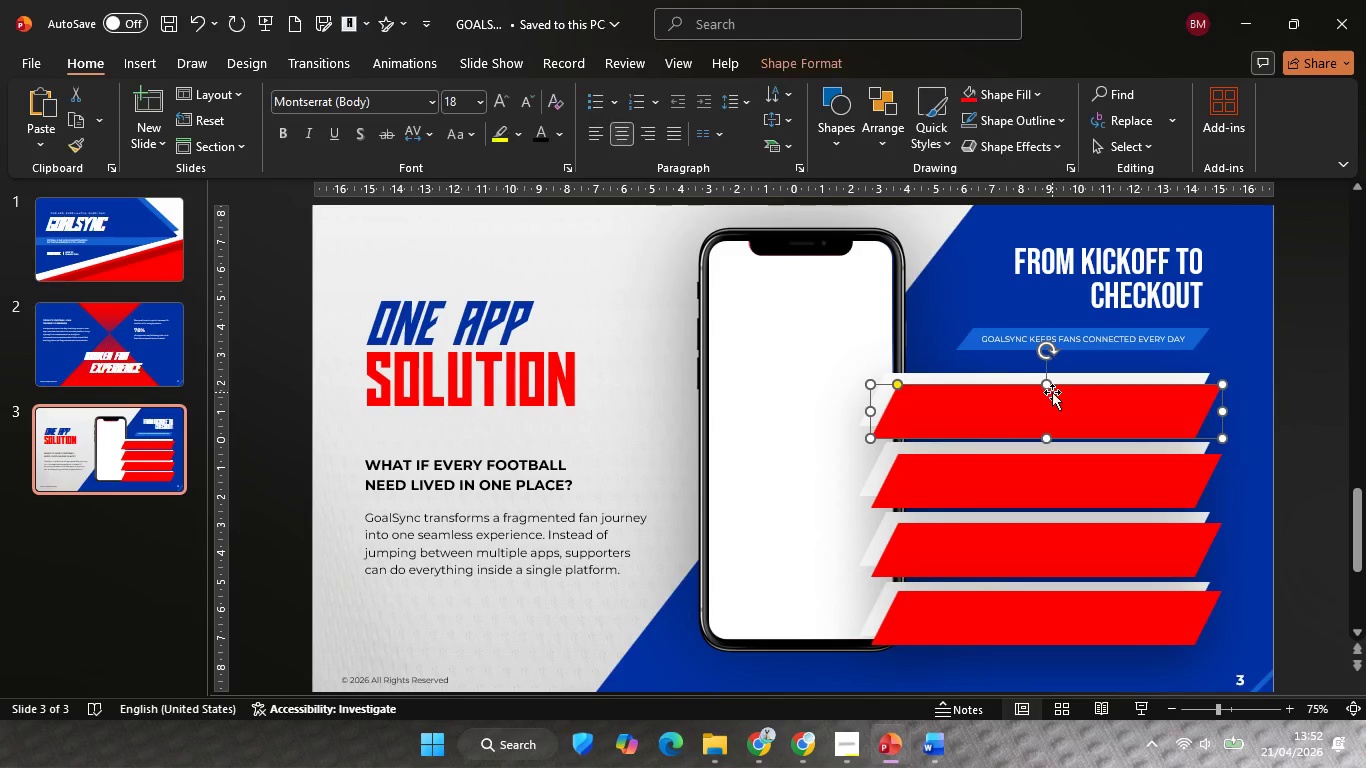 
hold_key(key=ShiftLeft, duration=3.64)
hold_key(key=ControlLeft, duration=3.59)
scroll: coordinate [1052, 392], scroll_direction: down, amount: 2.0
 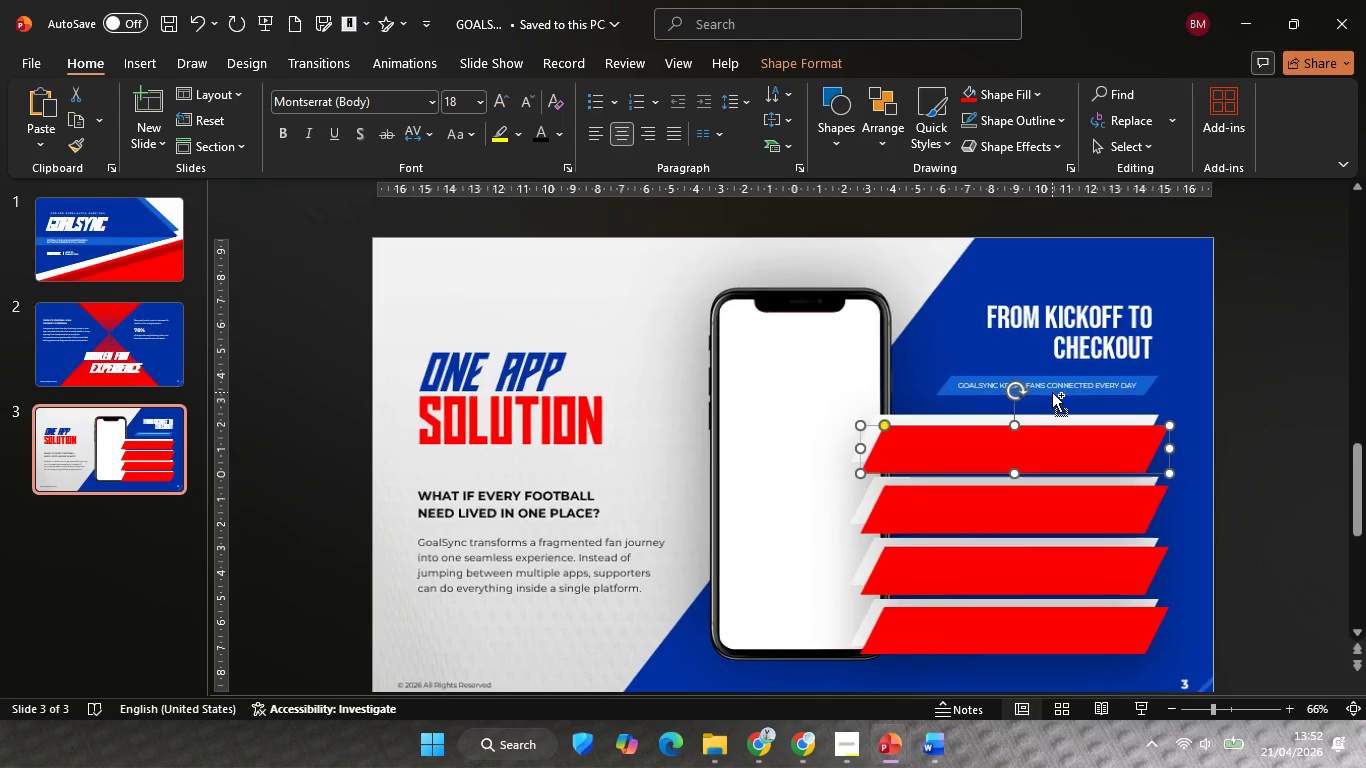 
scroll: coordinate [1052, 392], scroll_direction: up, amount: 3.0
 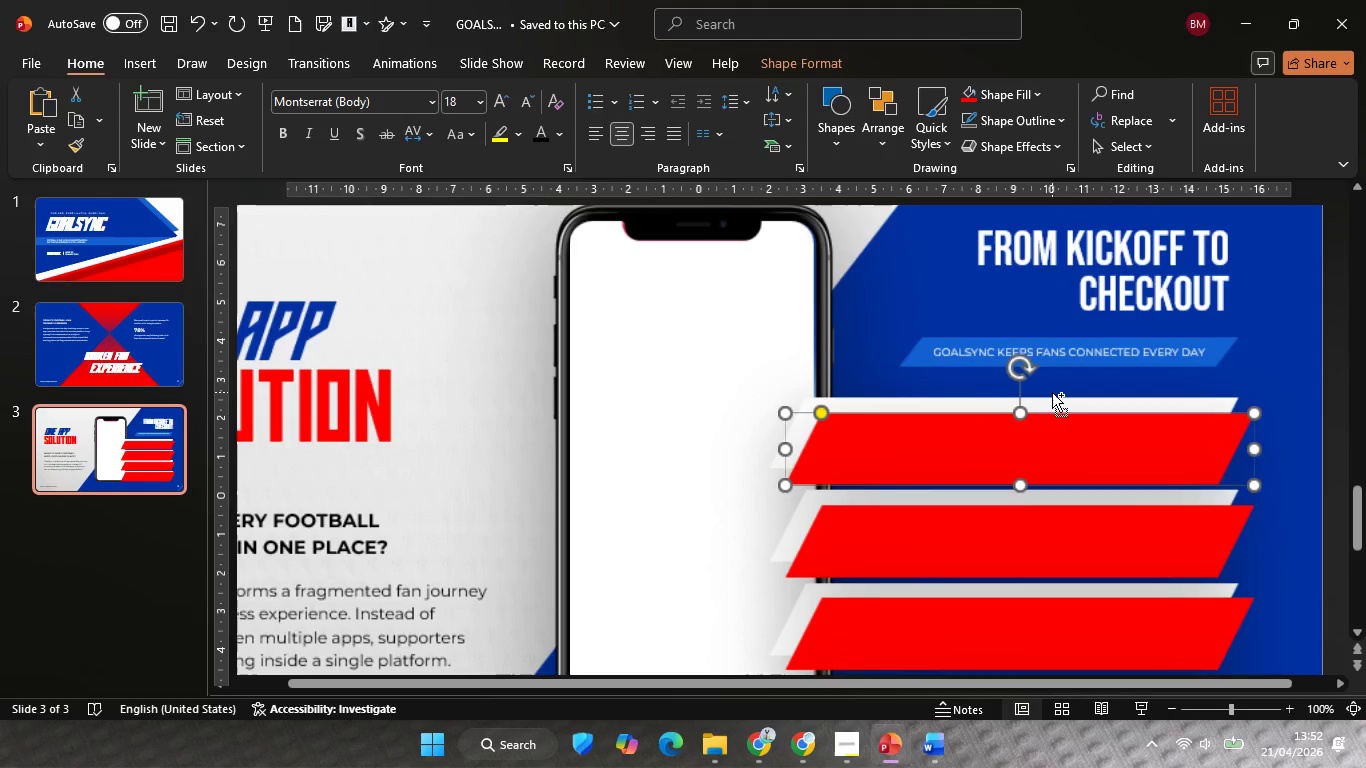 
scroll: coordinate [1052, 392], scroll_direction: down, amount: 4.0
 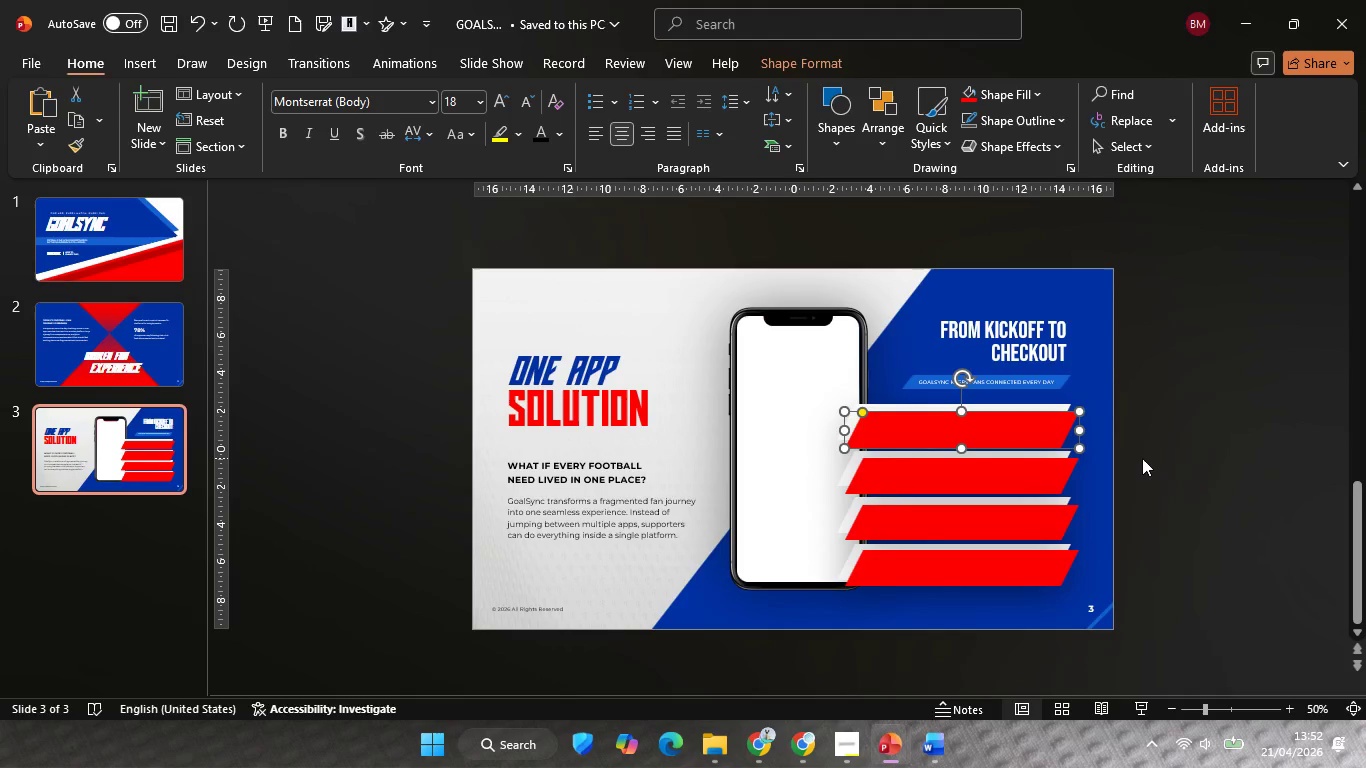 
left_click([1142, 458])
 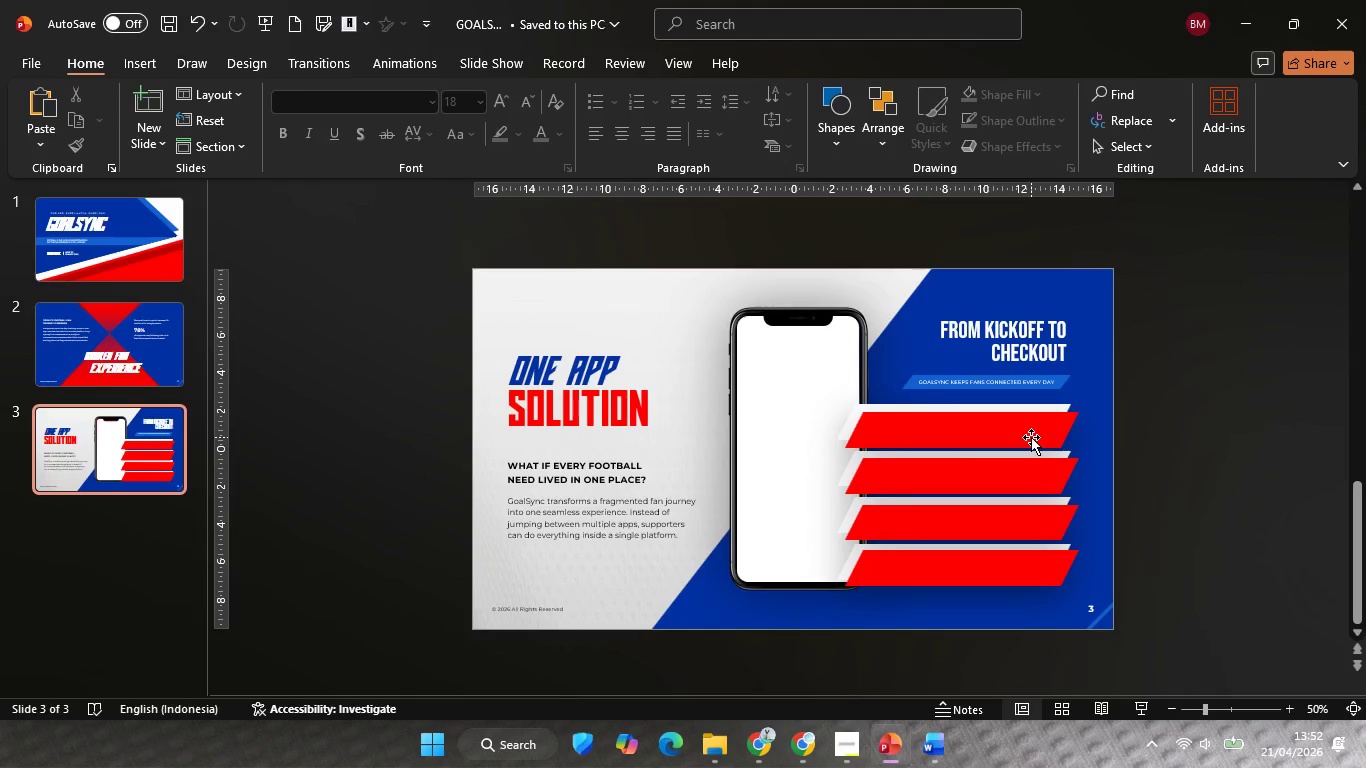 
left_click([1031, 437])
 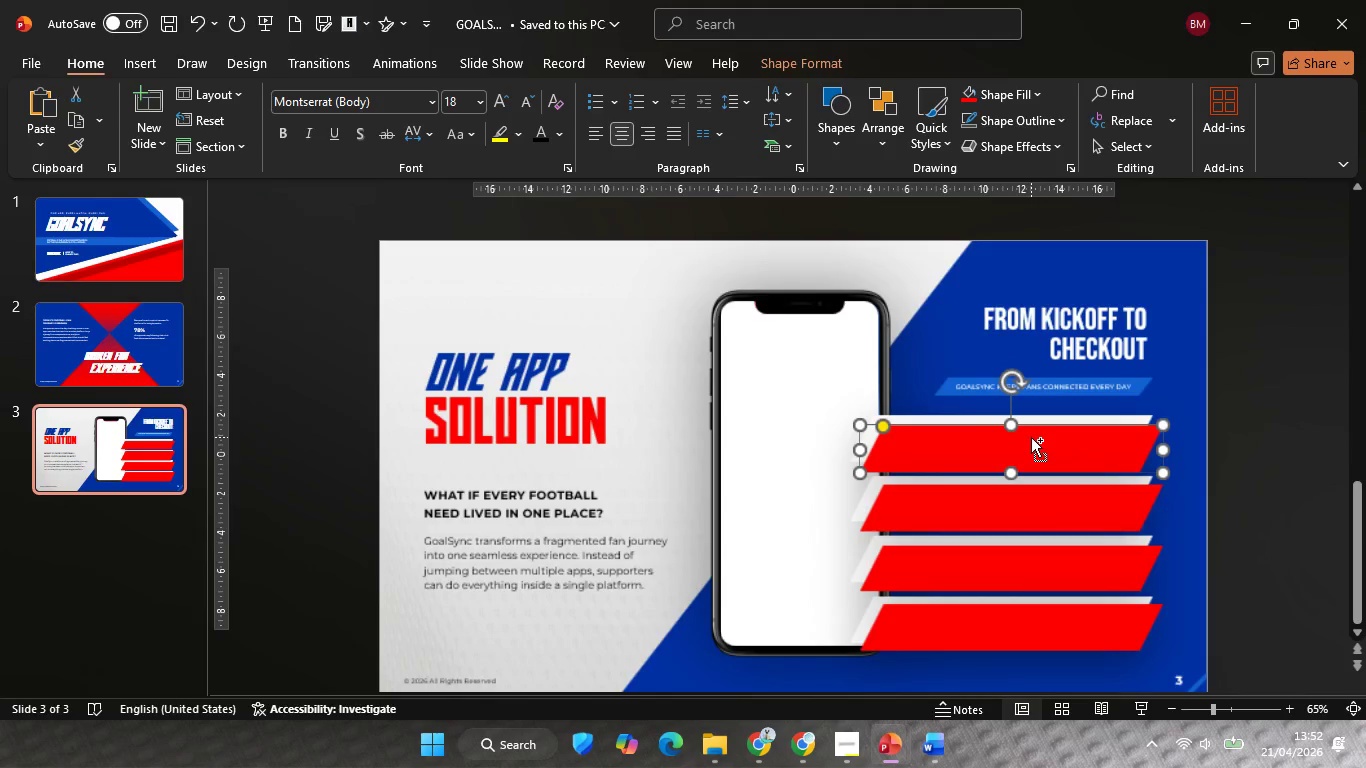 
hold_key(key=ControlLeft, duration=1.3)
hold_key(key=ShiftLeft, duration=1.33)
scroll: coordinate [1031, 437], scroll_direction: up, amount: 4.0
 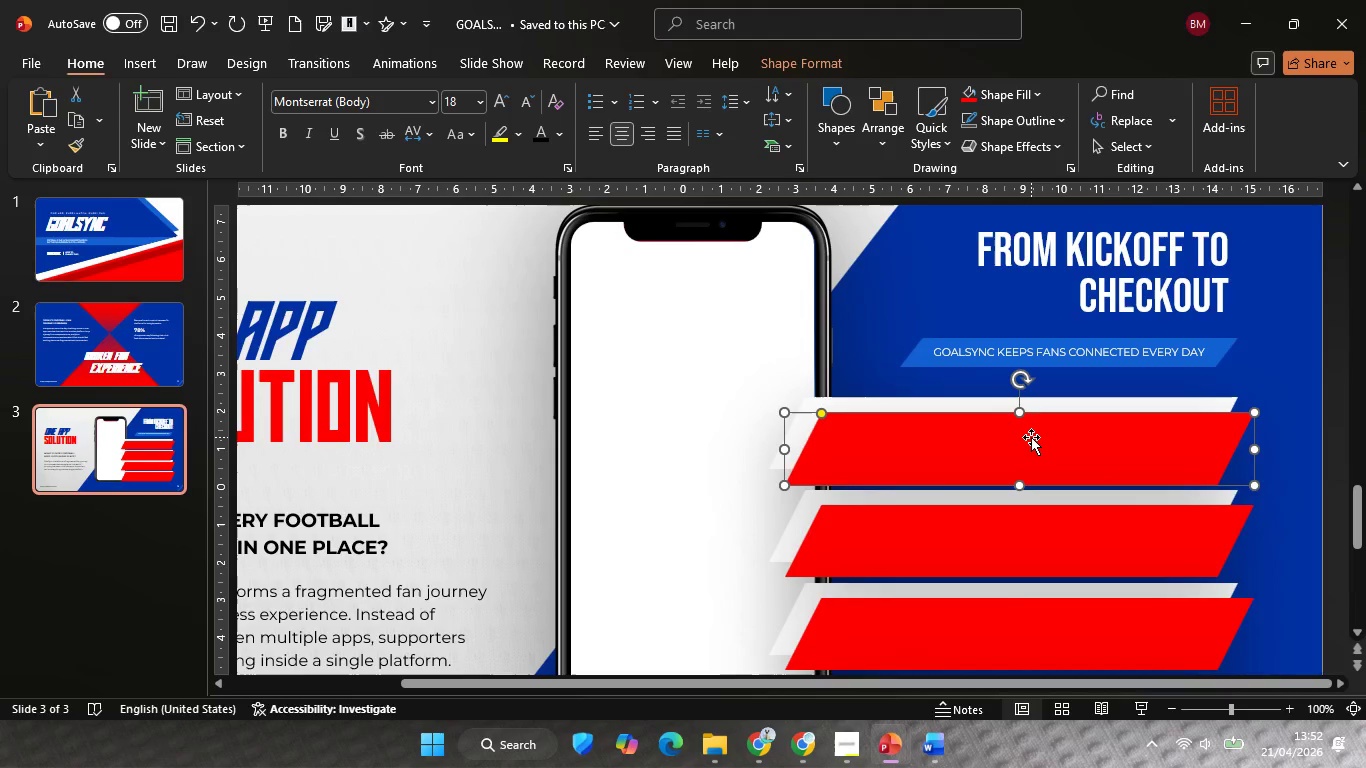 
scroll: coordinate [1030, 437], scroll_direction: down, amount: 3.0
 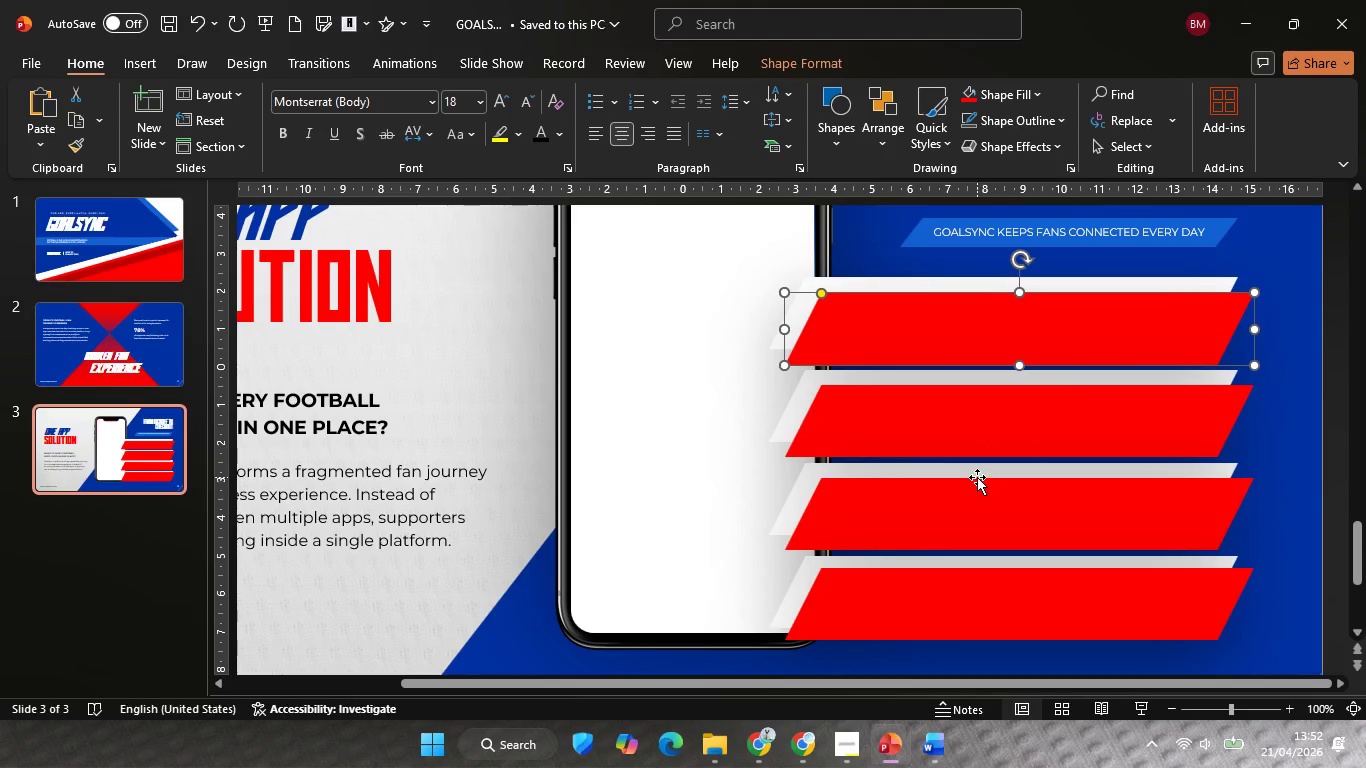 
left_click([979, 478])
 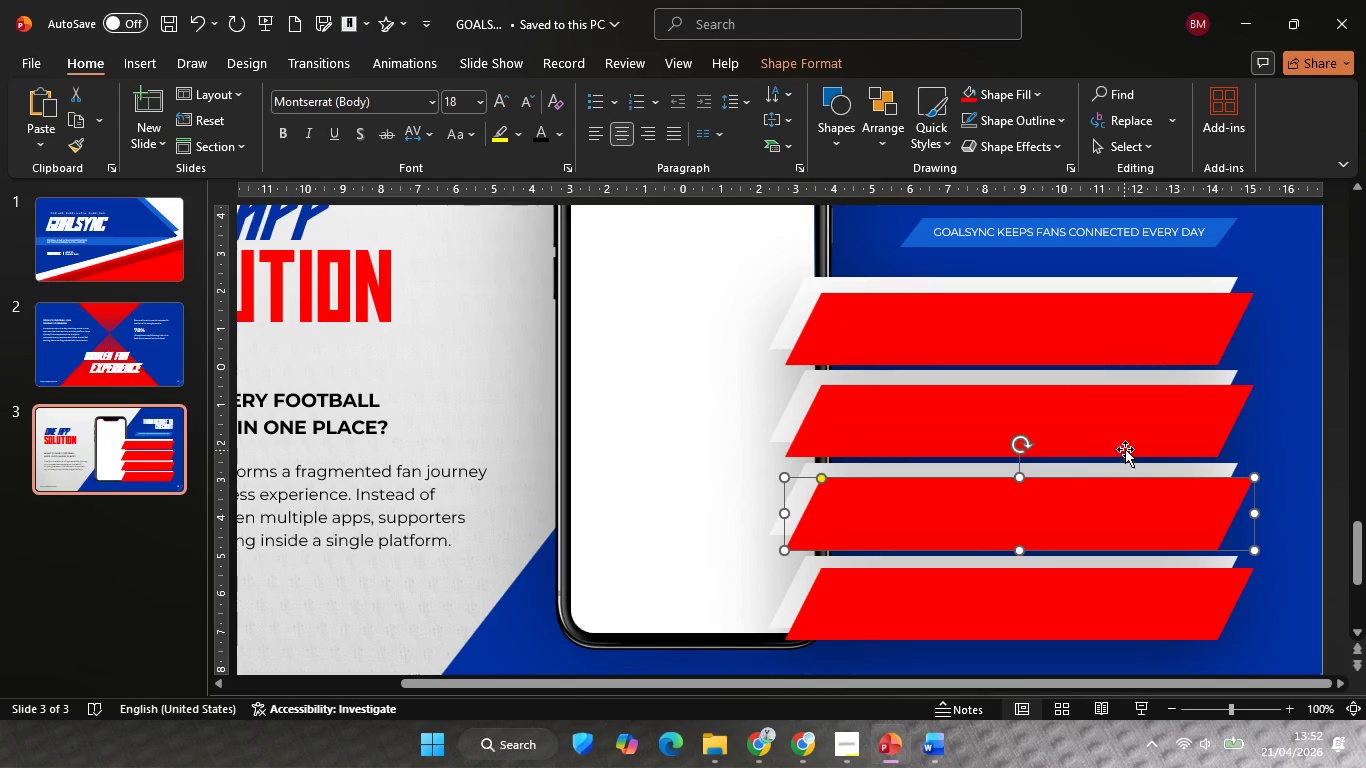 
key(Shift+ShiftLeft)
 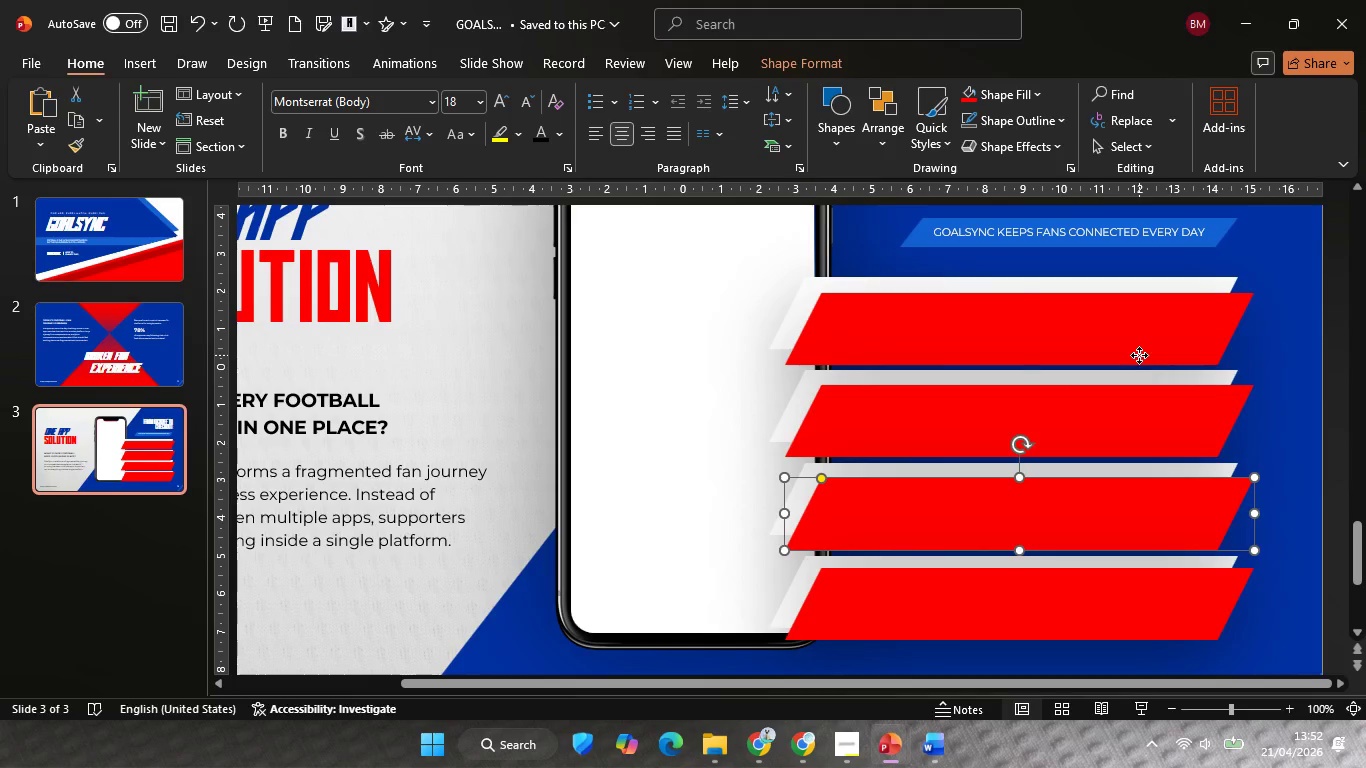 
left_click([1139, 355])
 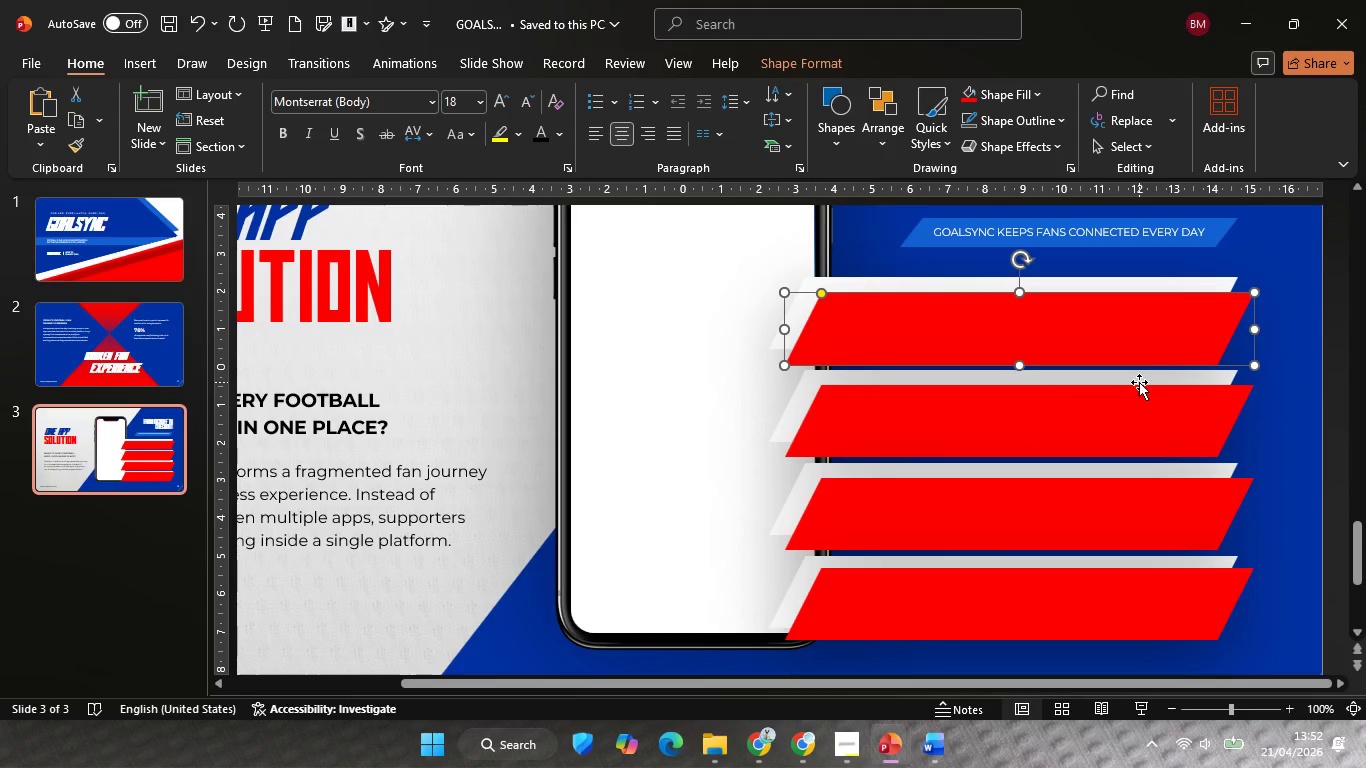 
hold_key(key=ShiftLeft, duration=0.73)
left_click([1139, 382])
 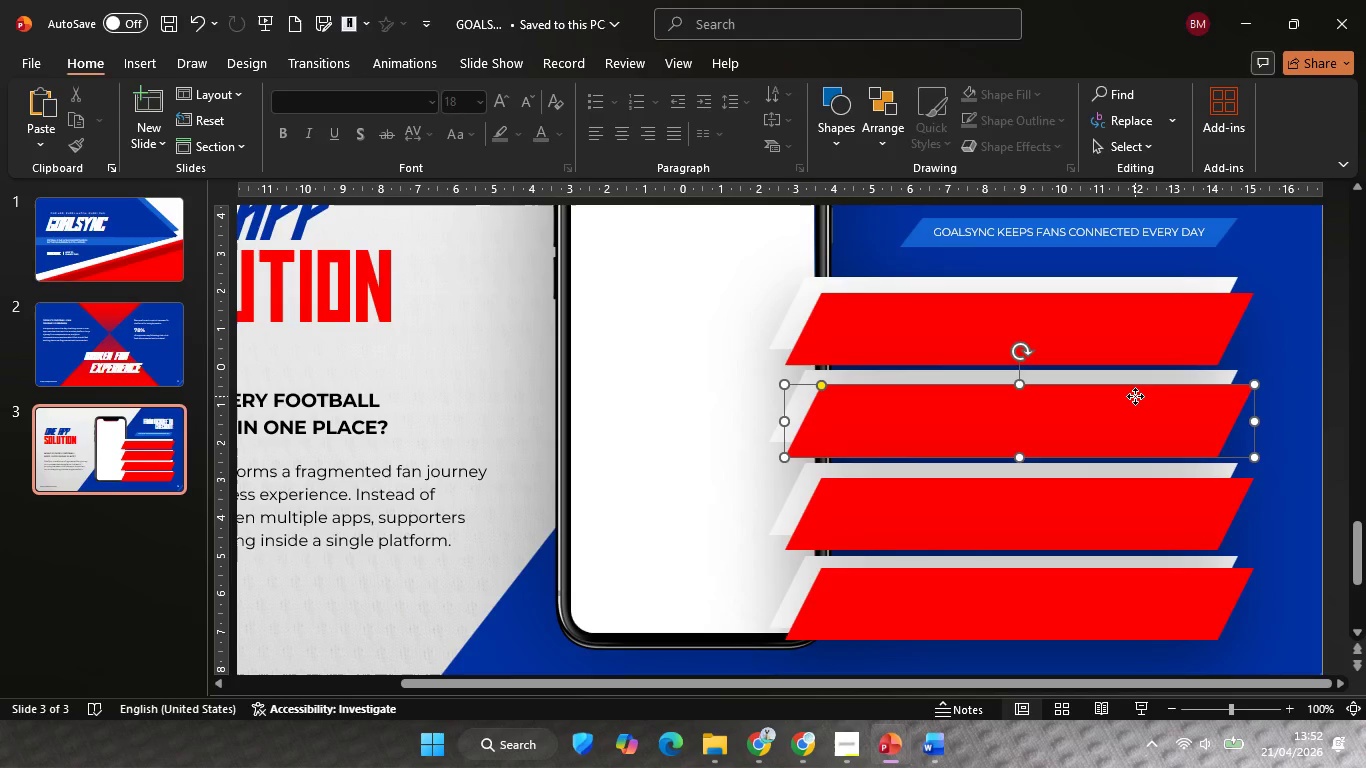 
left_click([1135, 396])
 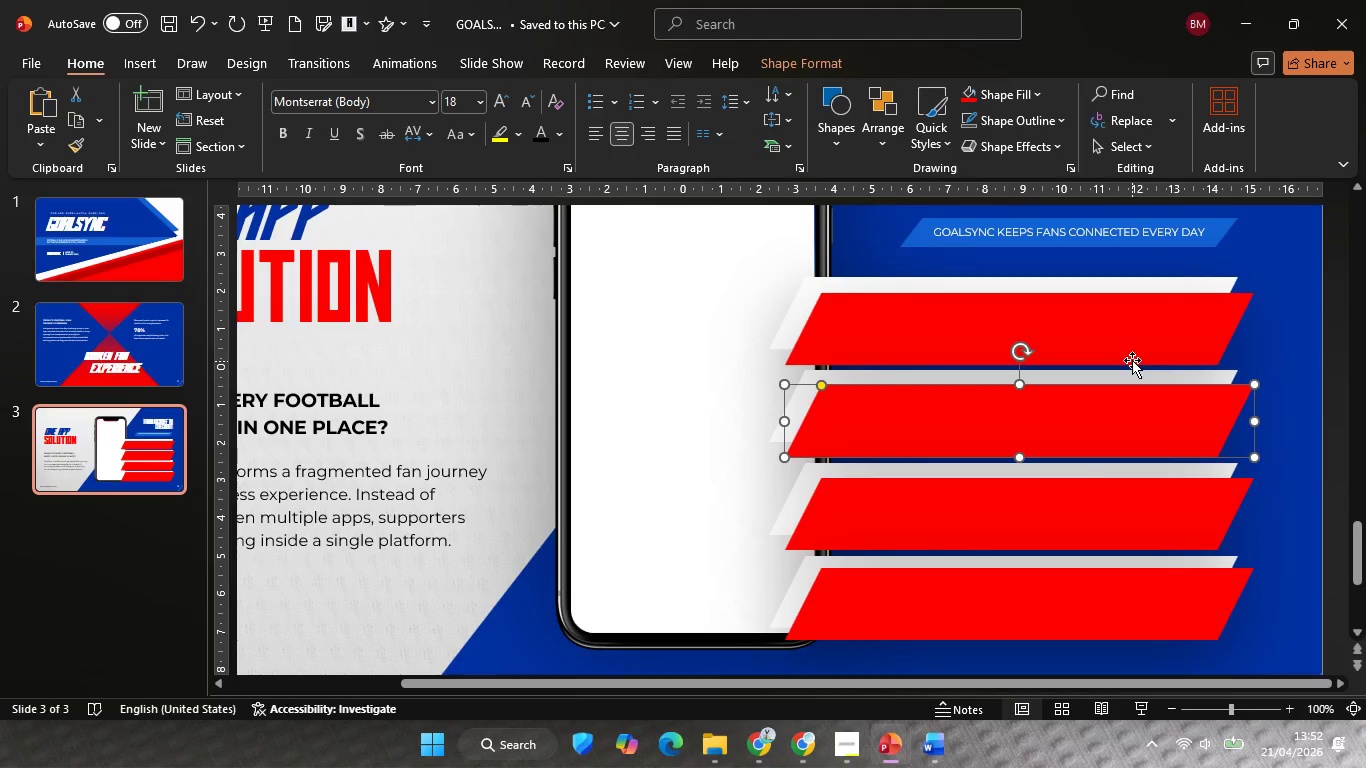 
hold_key(key=ShiftLeft, duration=0.95)
left_click([1128, 349])
 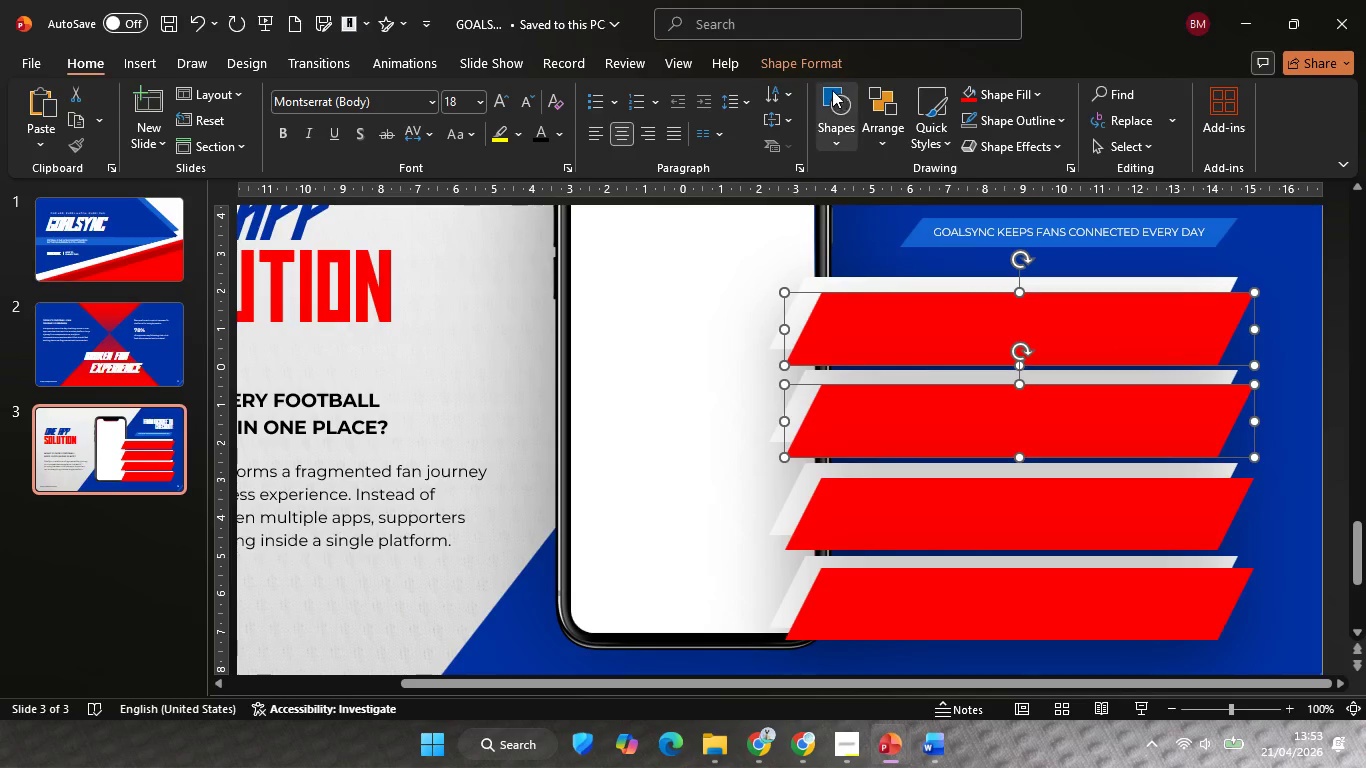 
left_click([815, 65])
 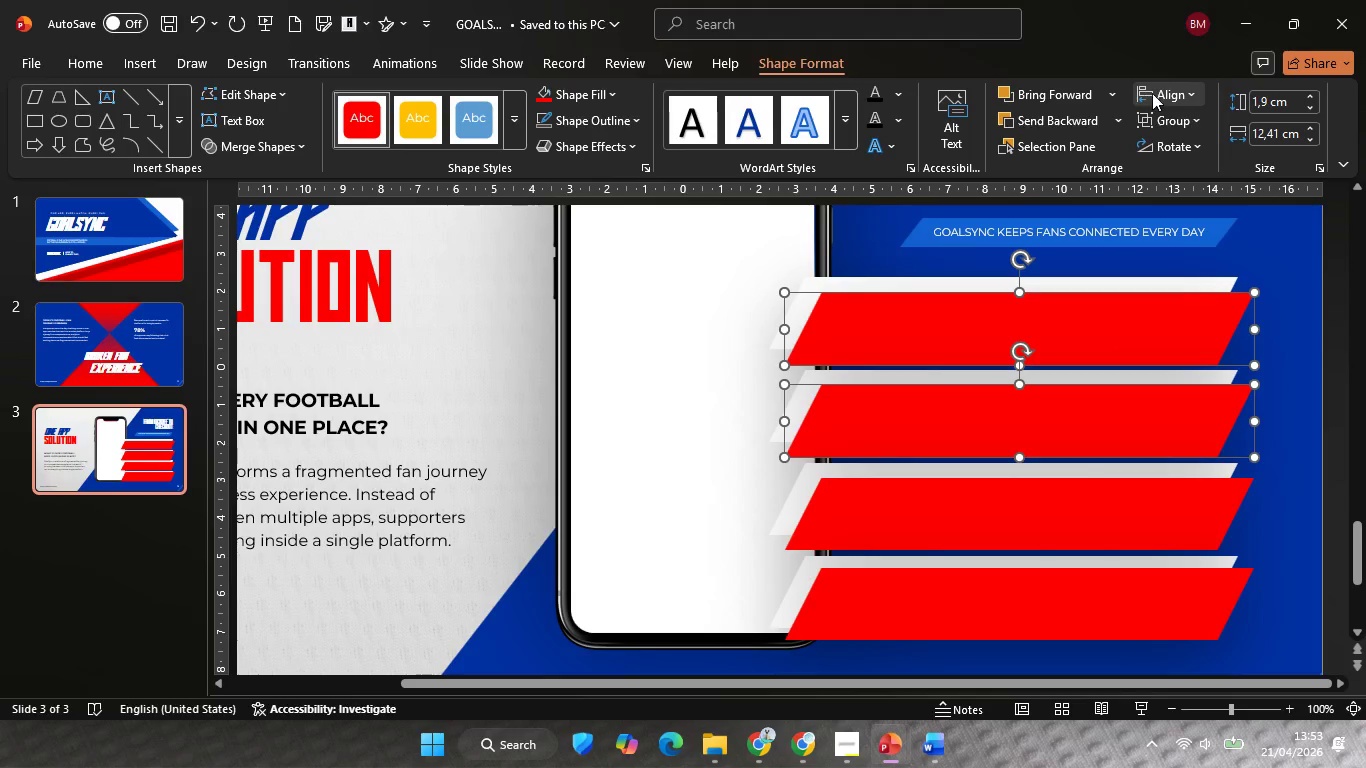 
left_click([1155, 92])
 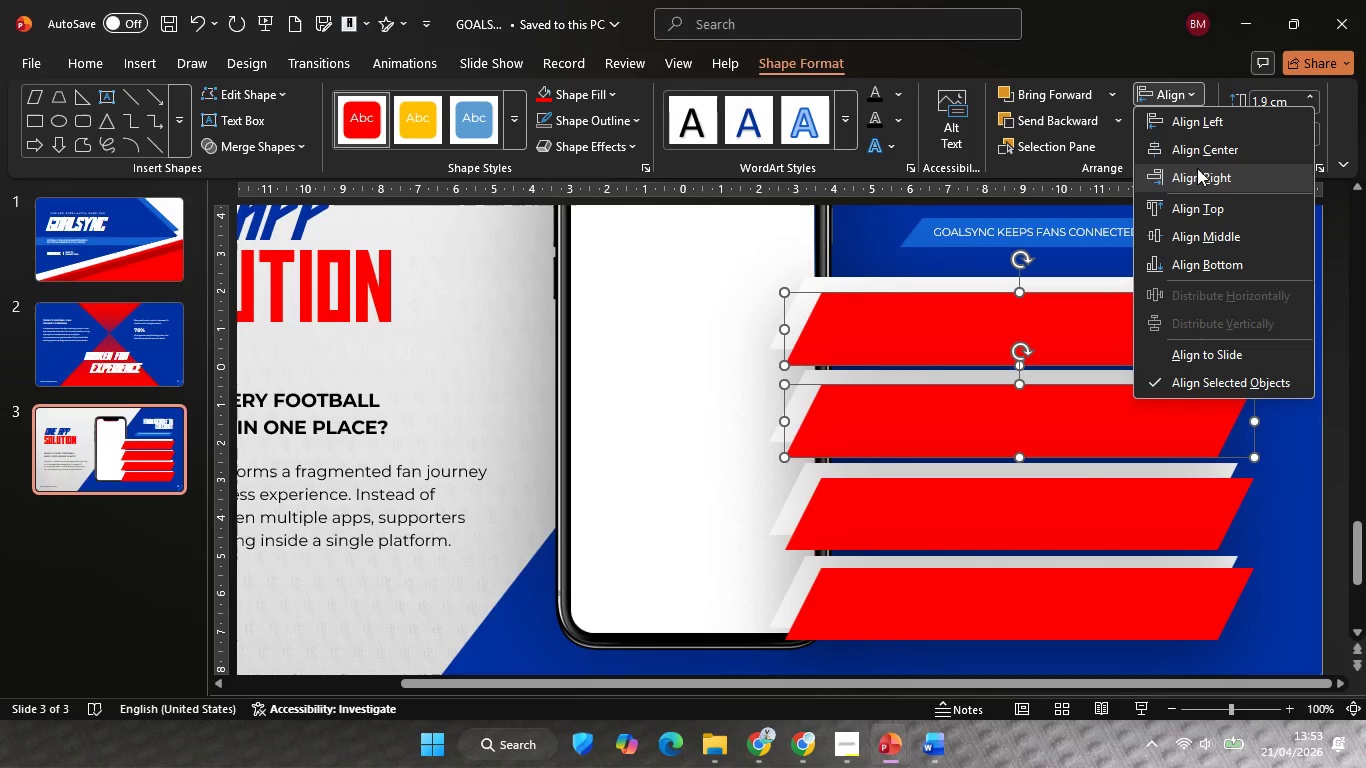 
left_click([1204, 177])
 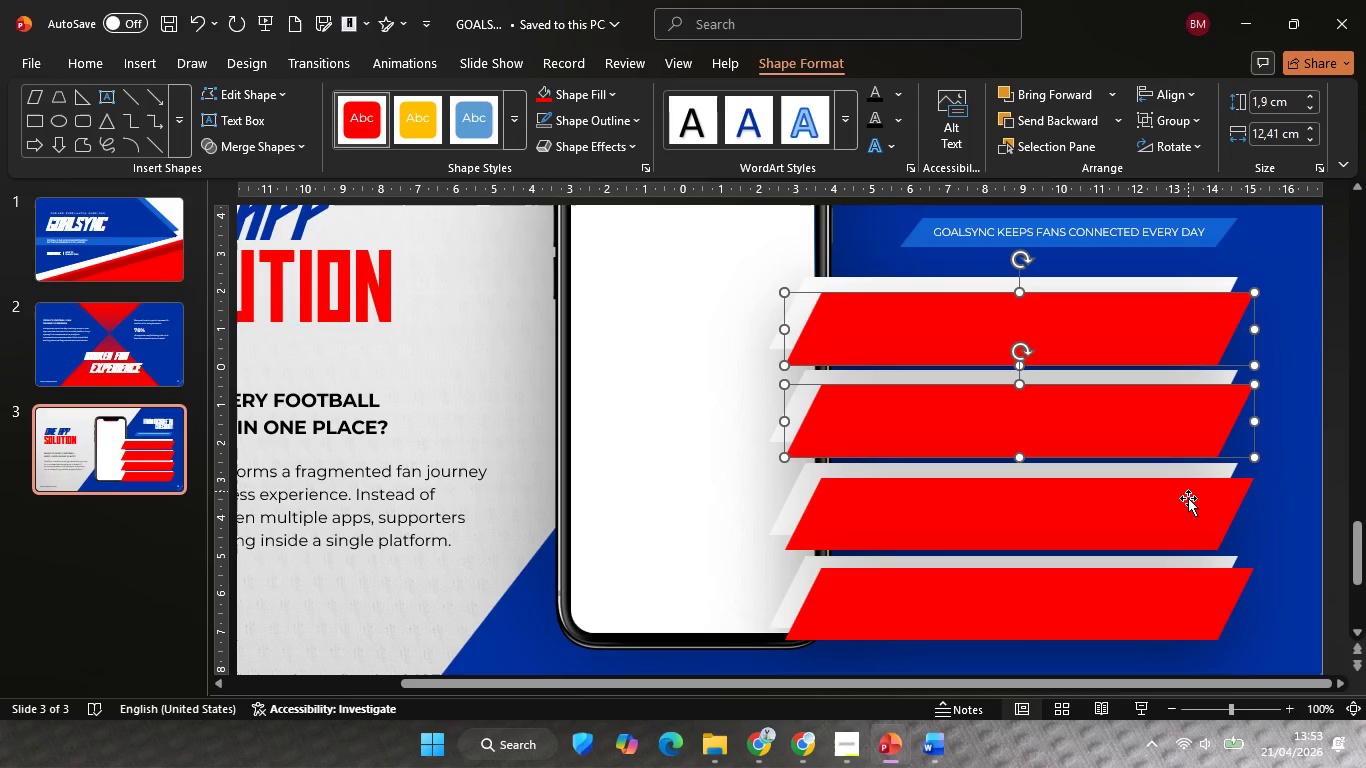 
left_click([1188, 503])
 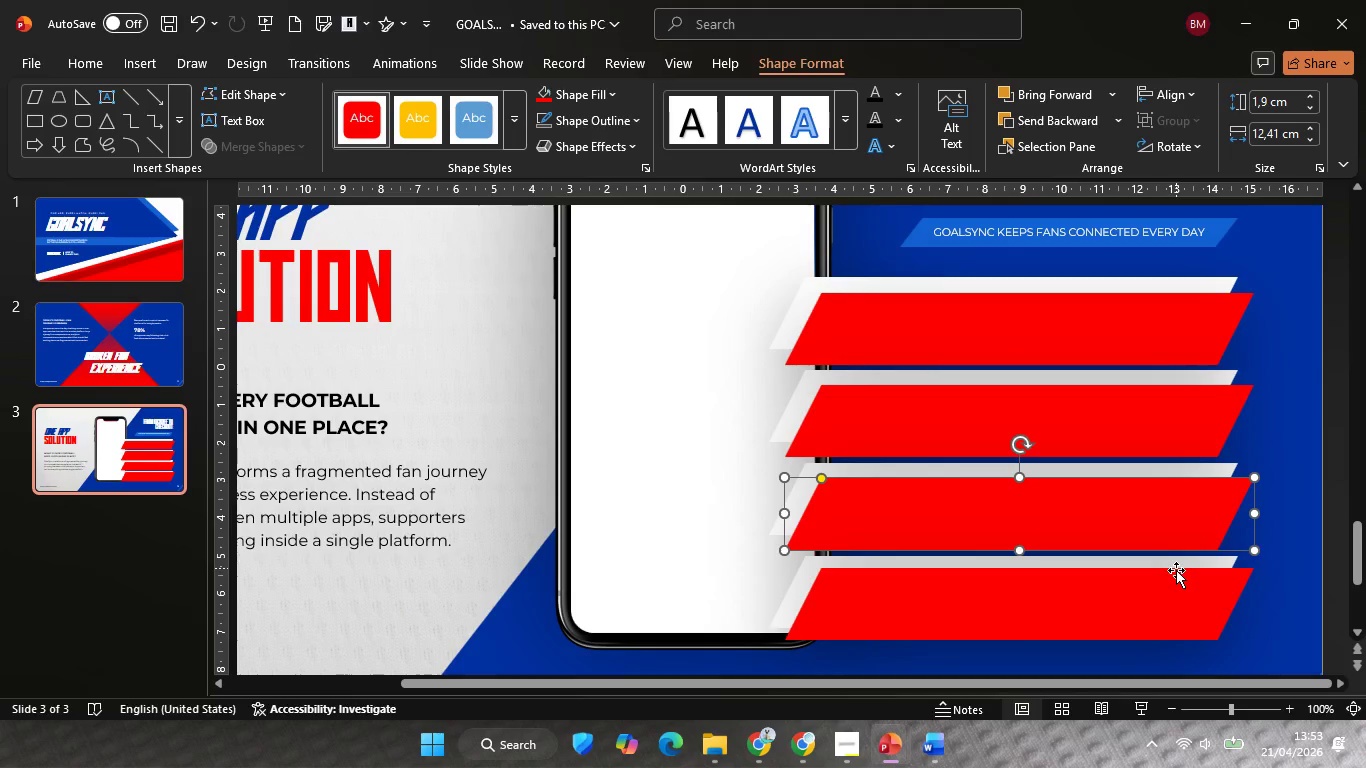 
hold_key(key=ShiftLeft, duration=2.75)
left_click([1176, 578])
 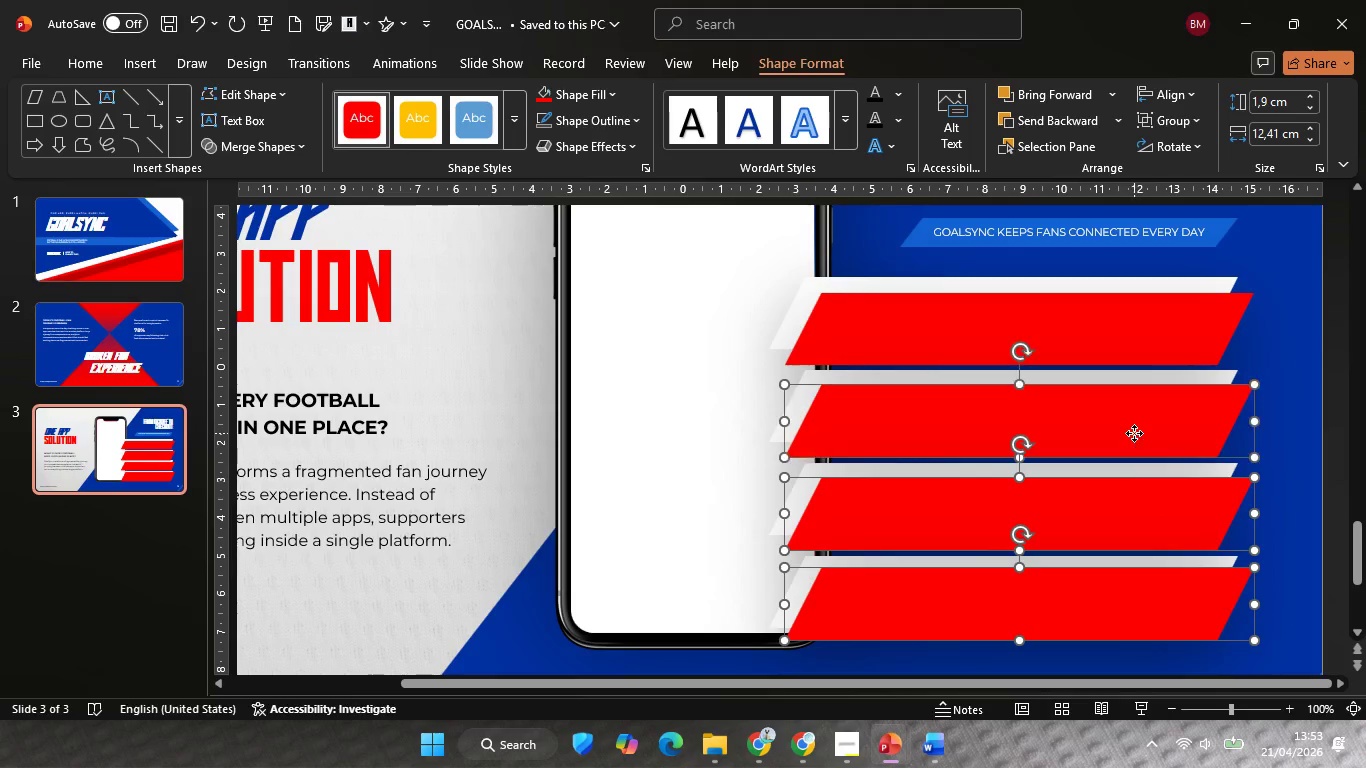 
left_click([1134, 433])
 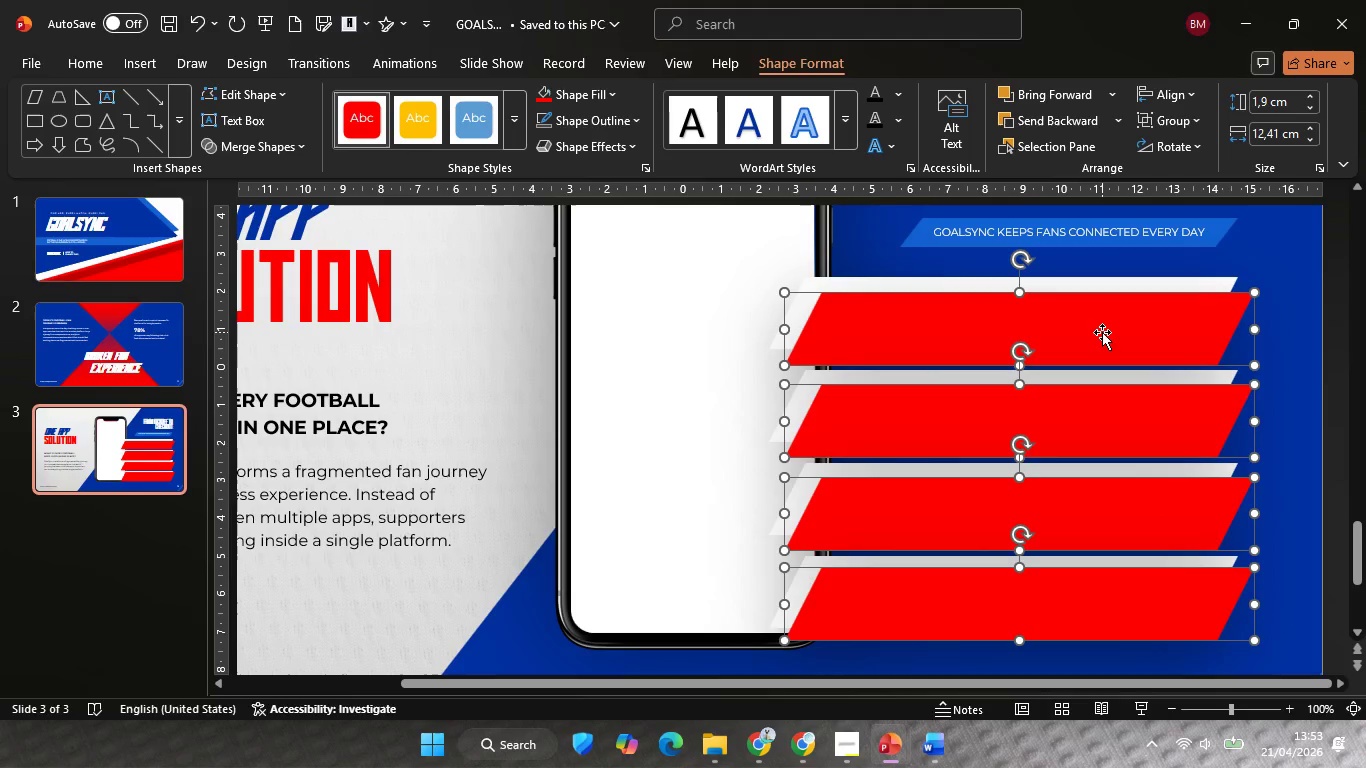 
left_click([1102, 332])
 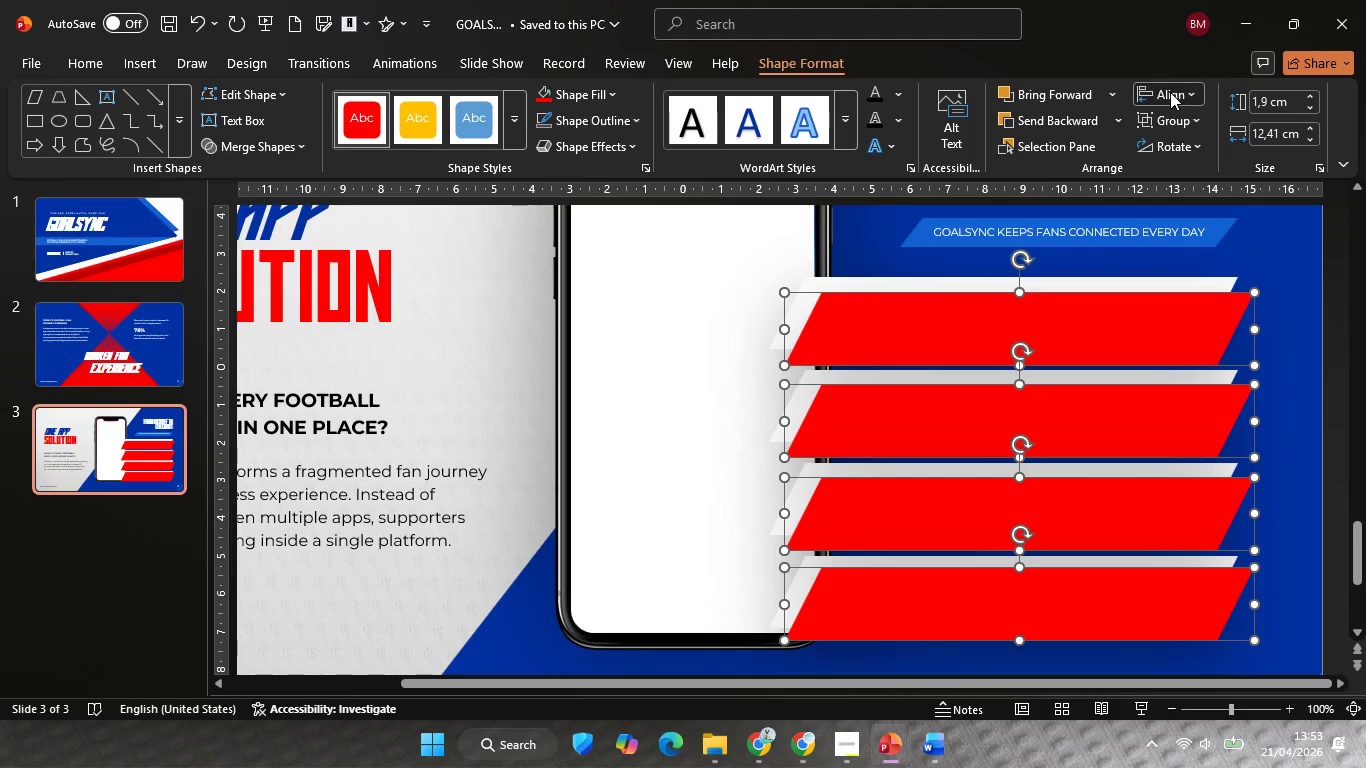 
left_click([1170, 92])
 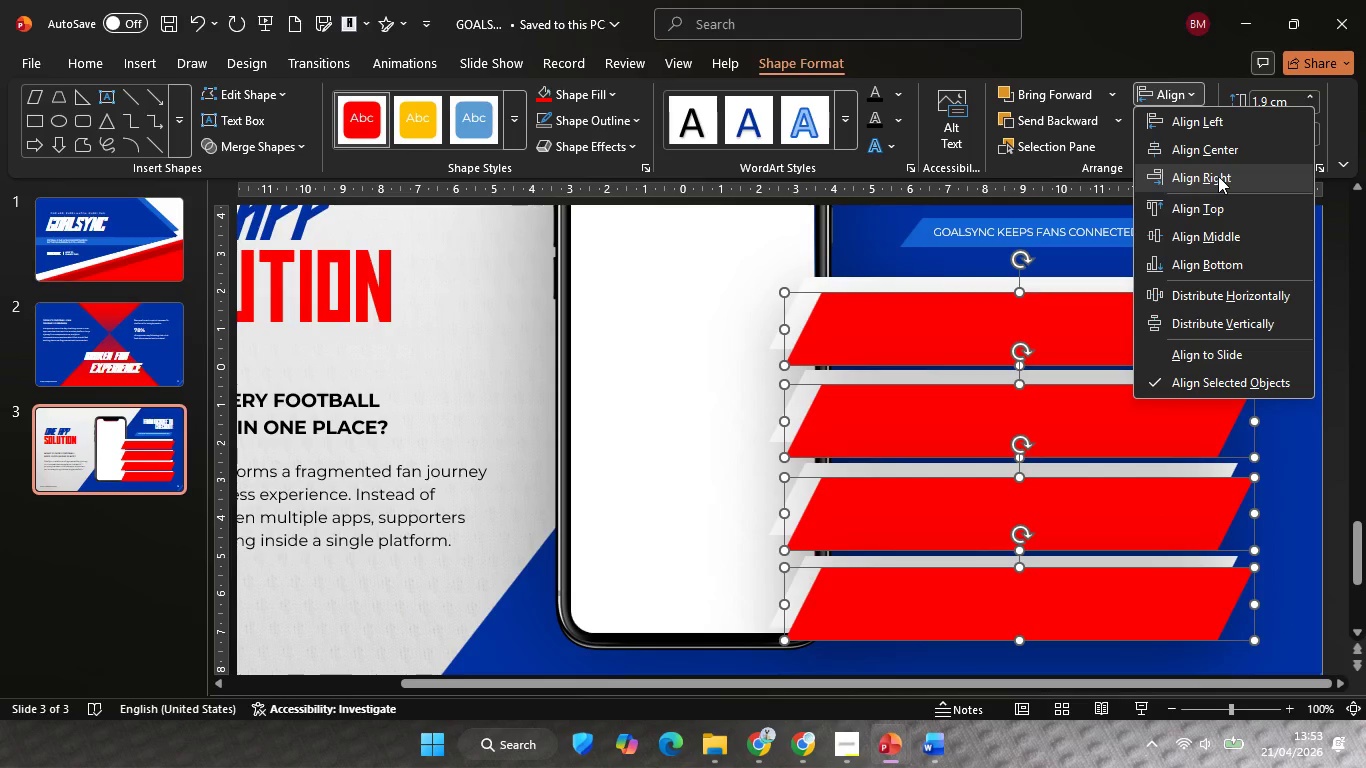 
left_click([1218, 176])
 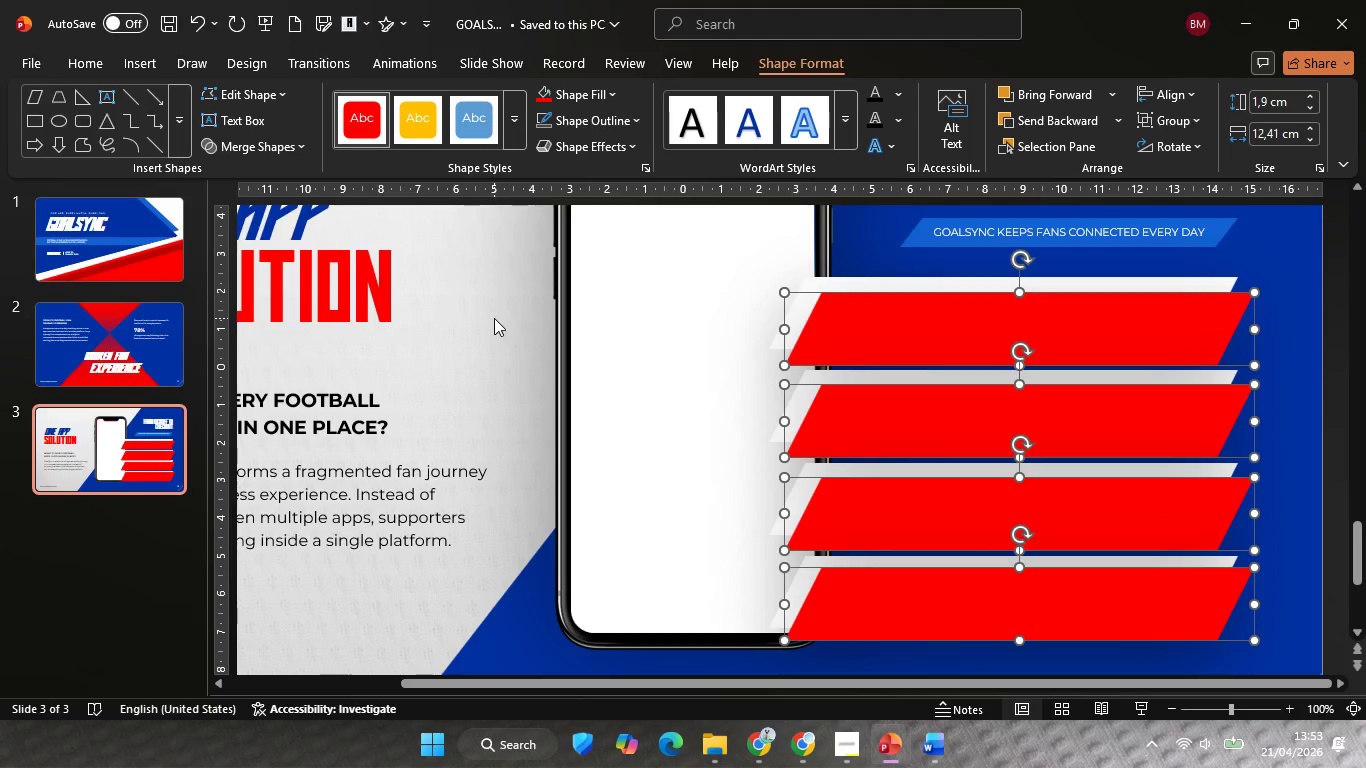 
left_click([494, 318])
 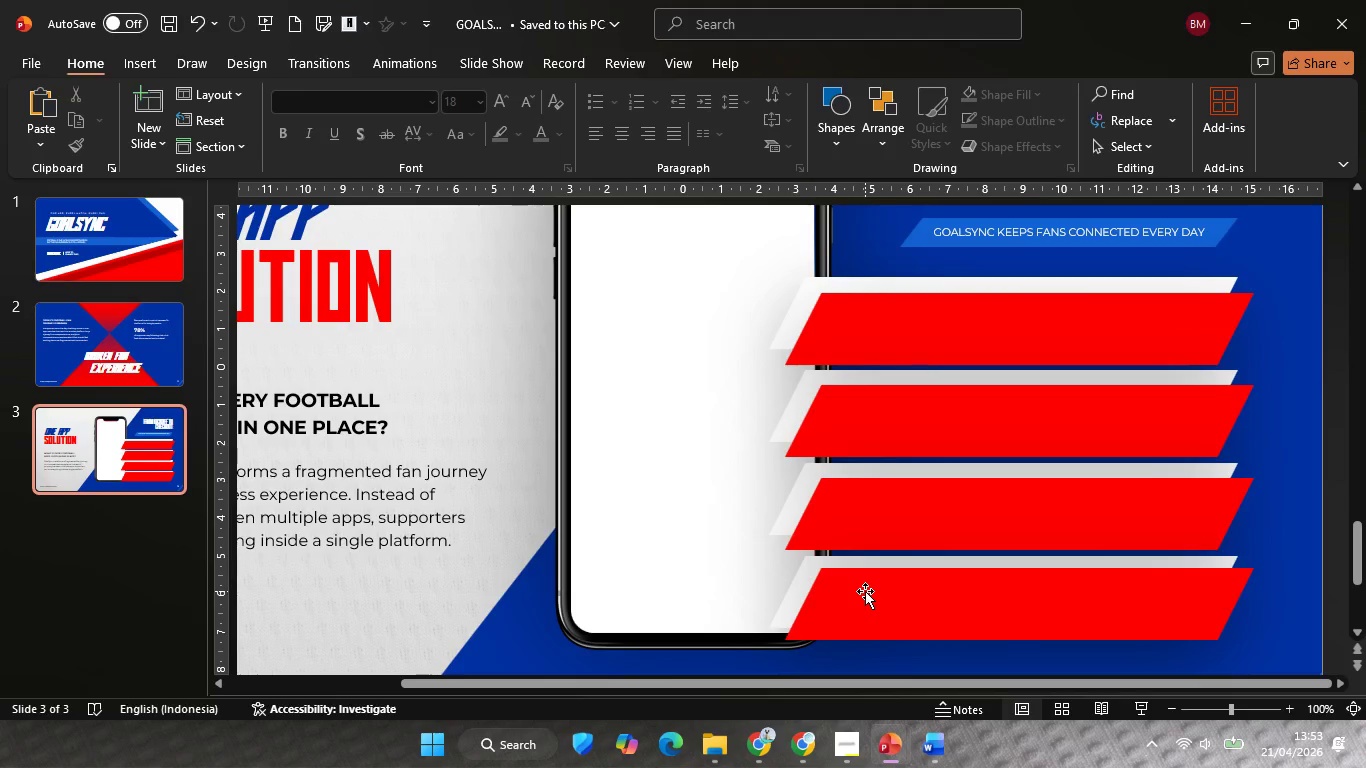 
left_click([865, 591])
 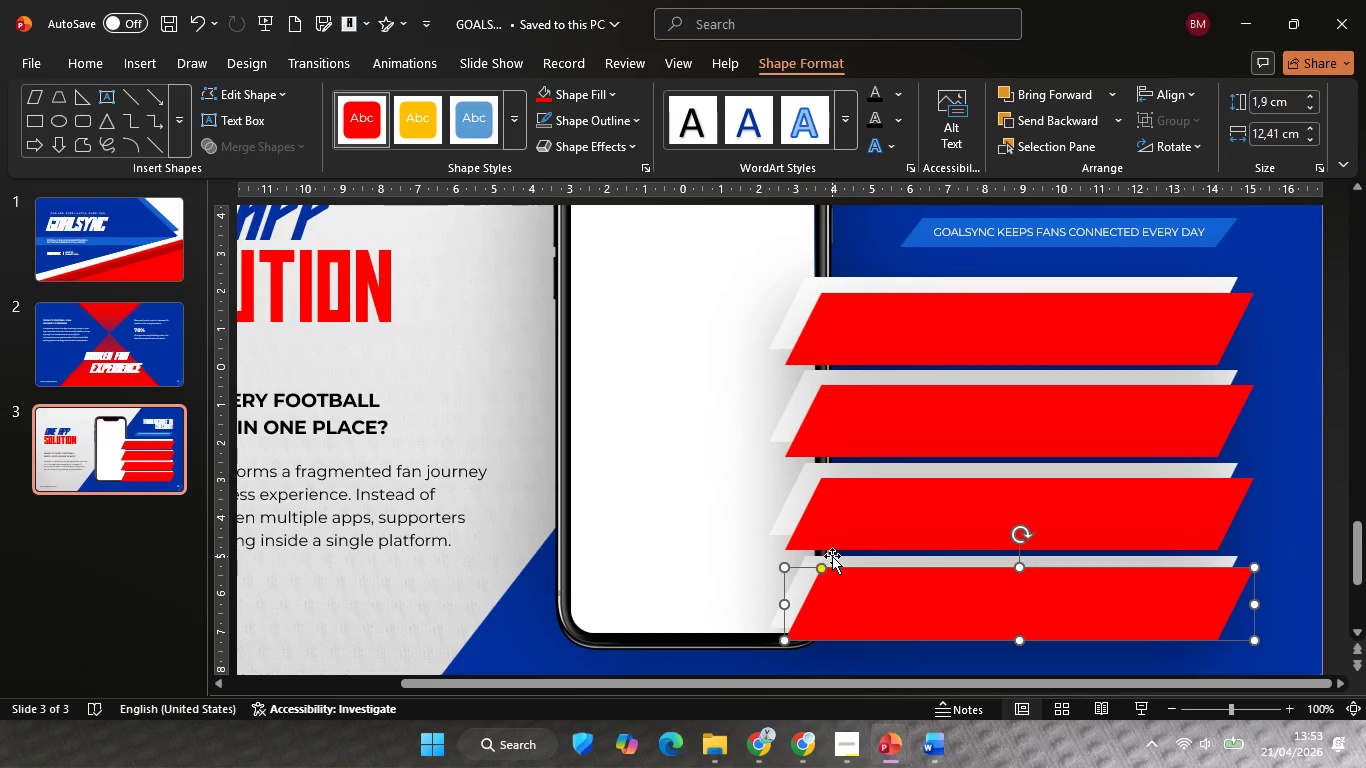 
hold_key(key=ShiftLeft, duration=1.19)
 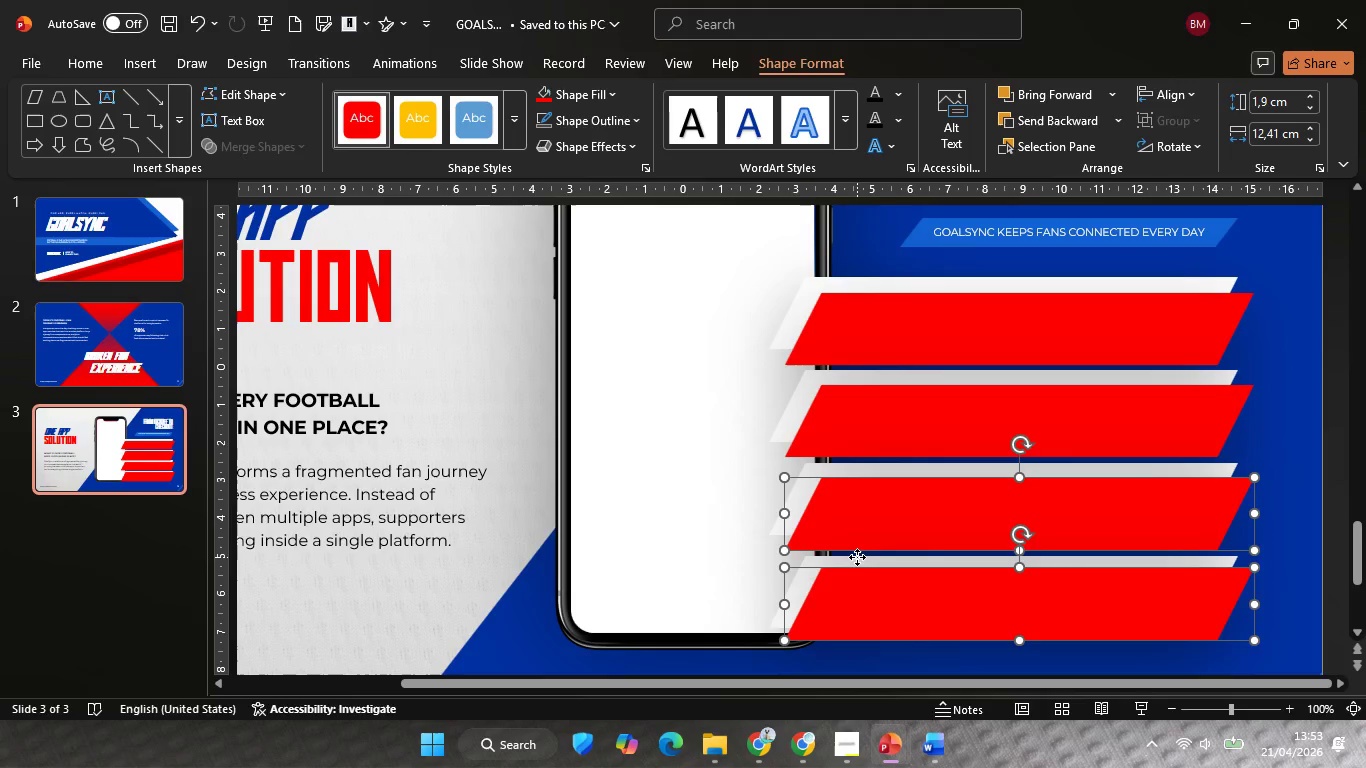 
hold_key(key=ShiftLeft, duration=0.78)
left_click([857, 557])
 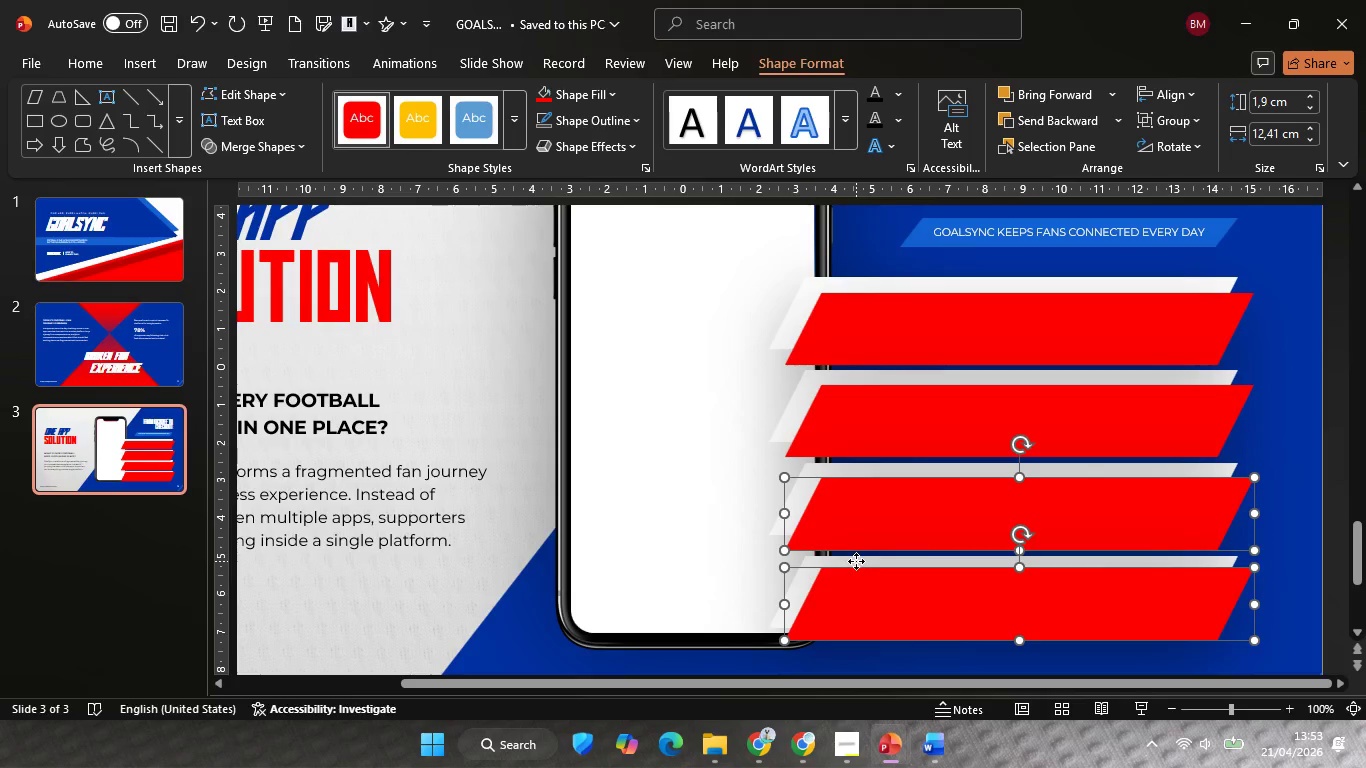 
left_click([856, 561])
 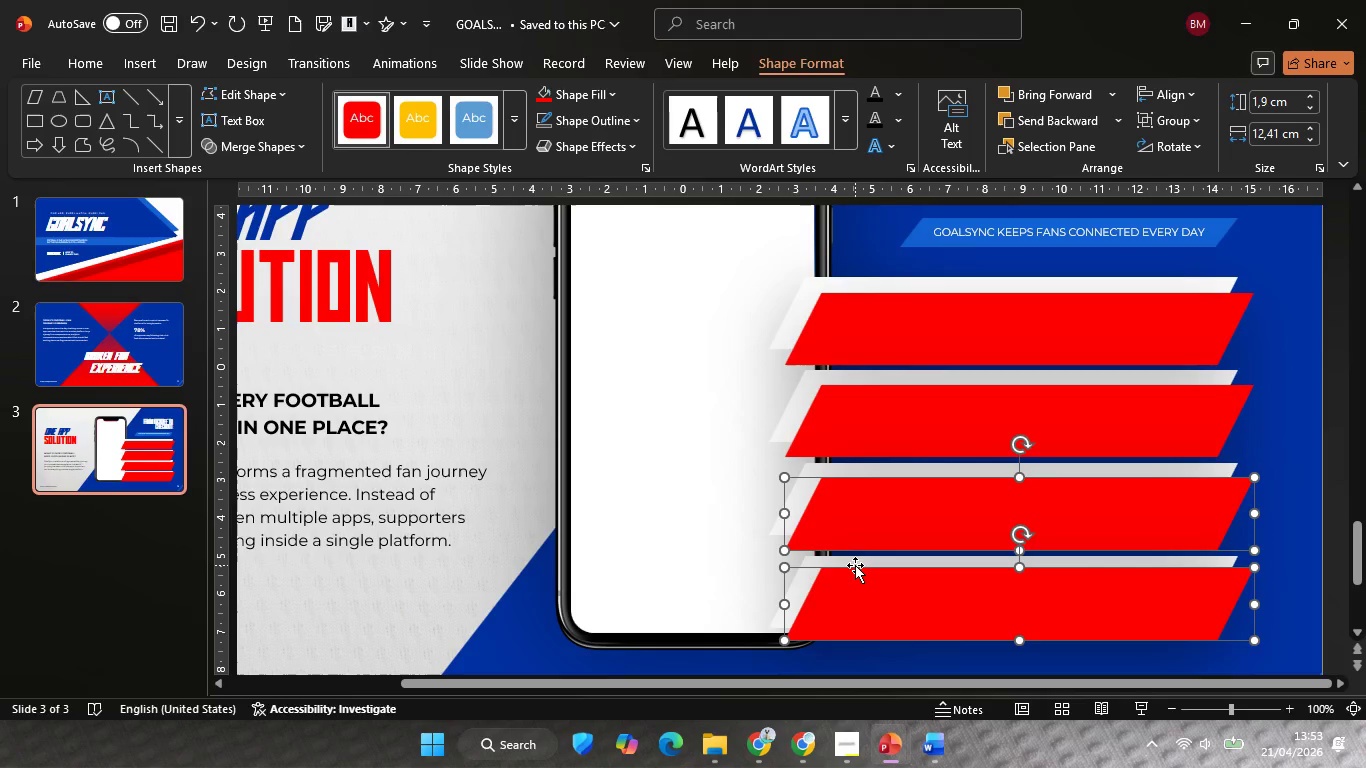 
left_click([855, 565])
 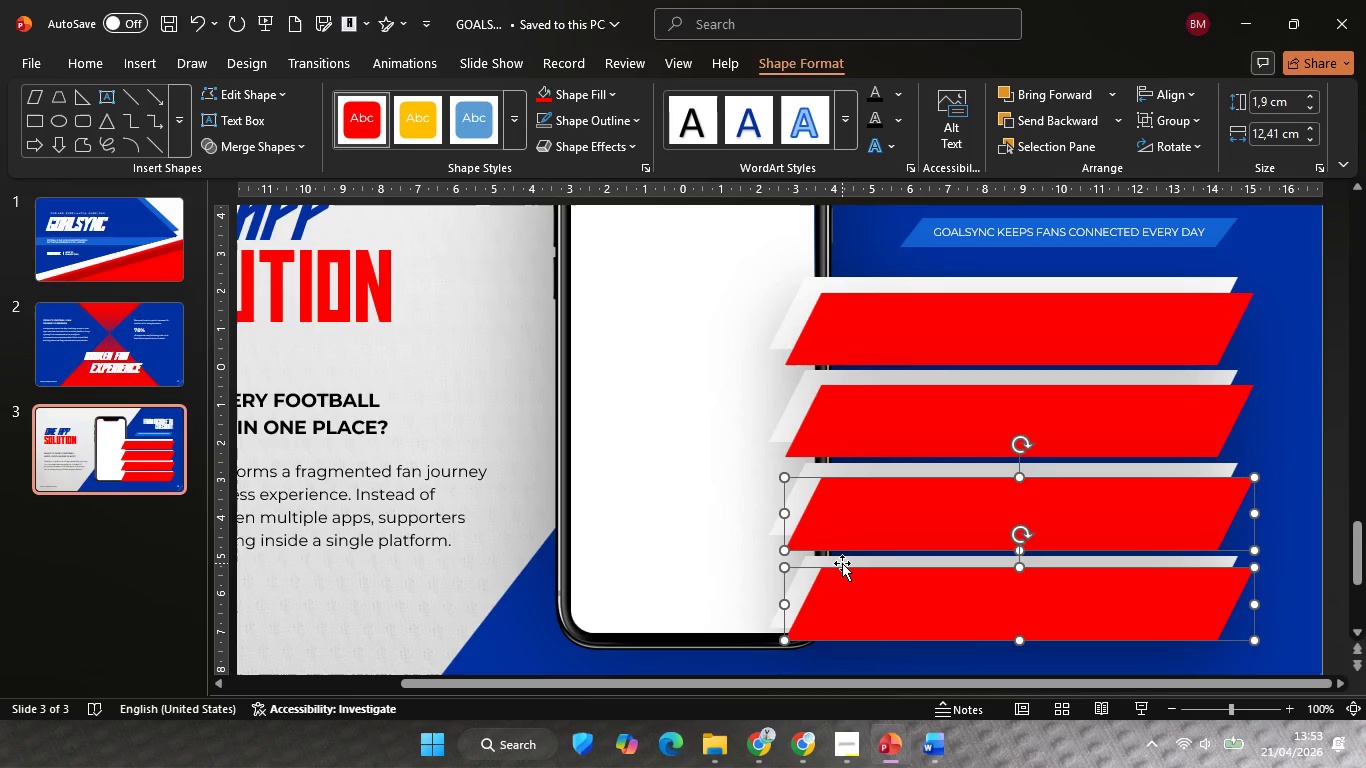 
left_click([842, 563])
 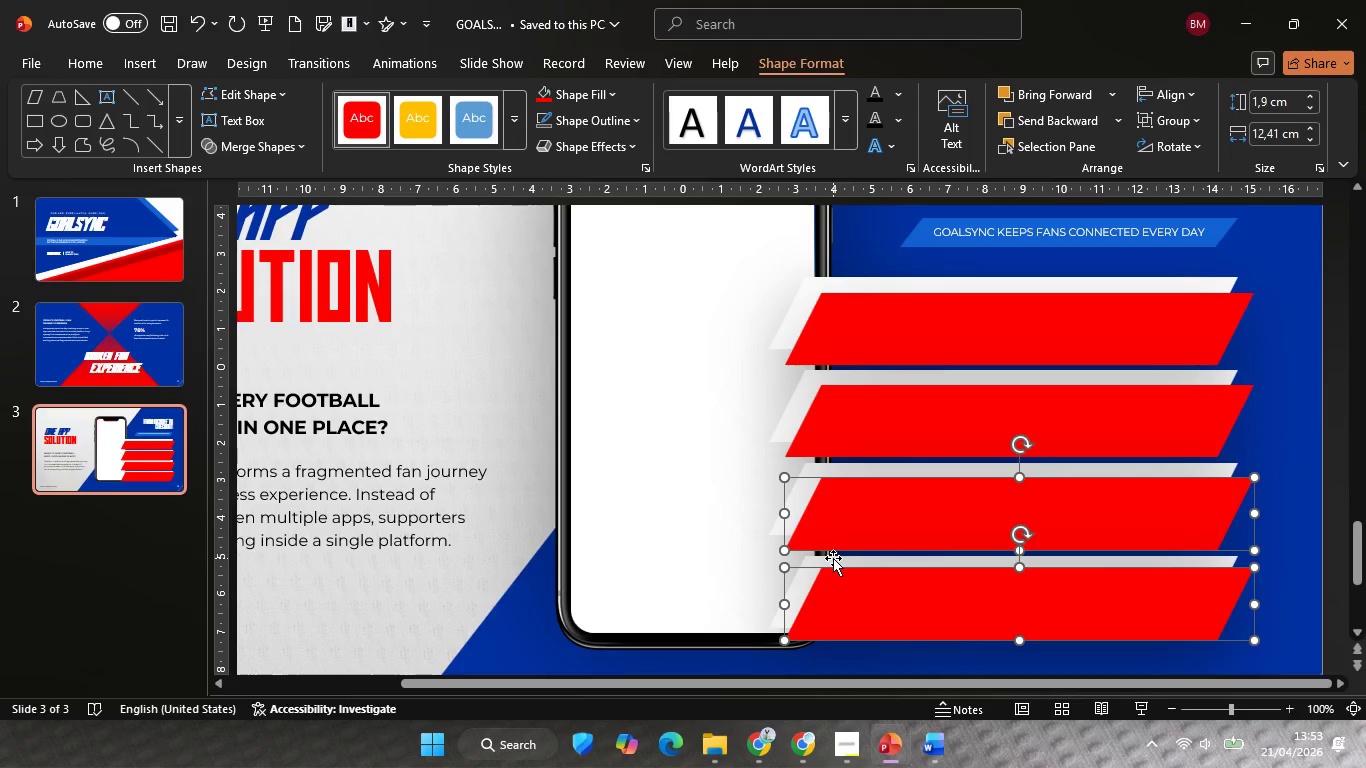 
left_click([833, 558])
 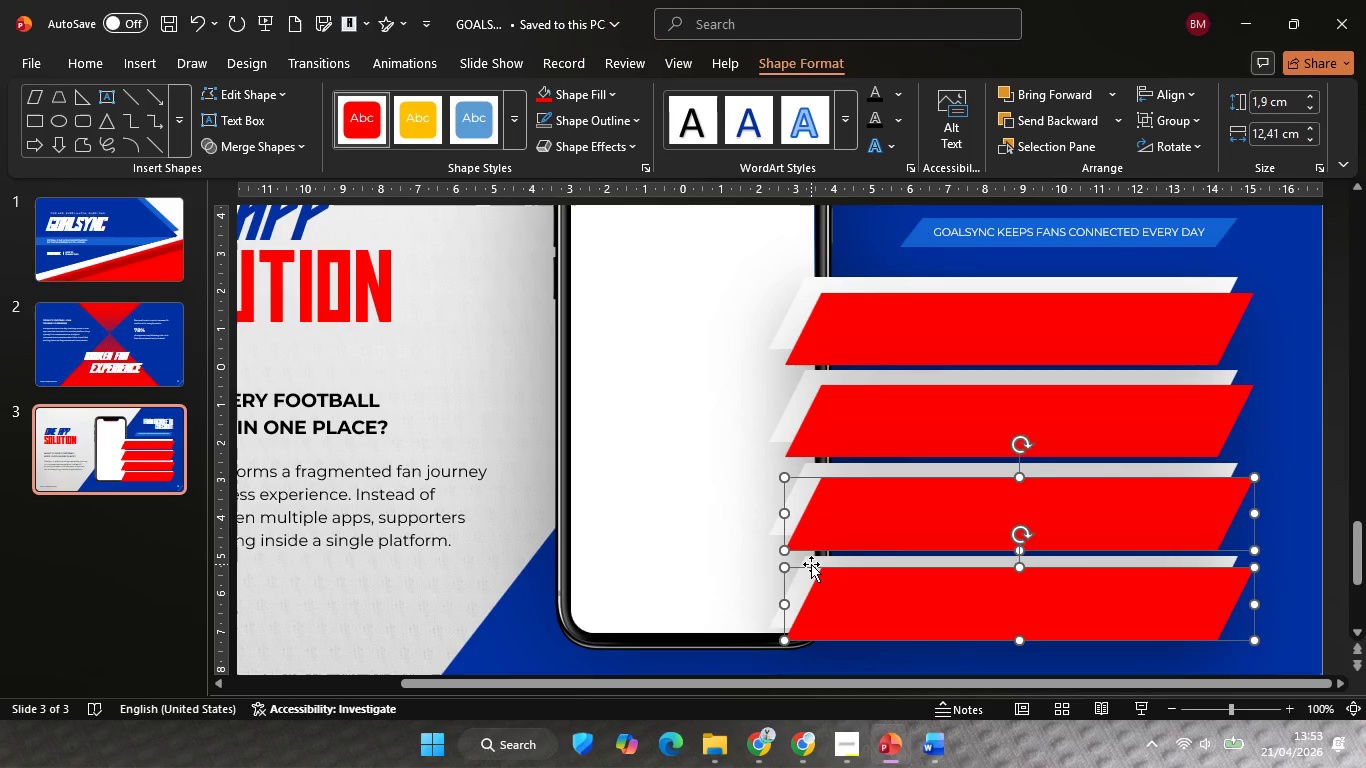 
left_click([811, 564])
 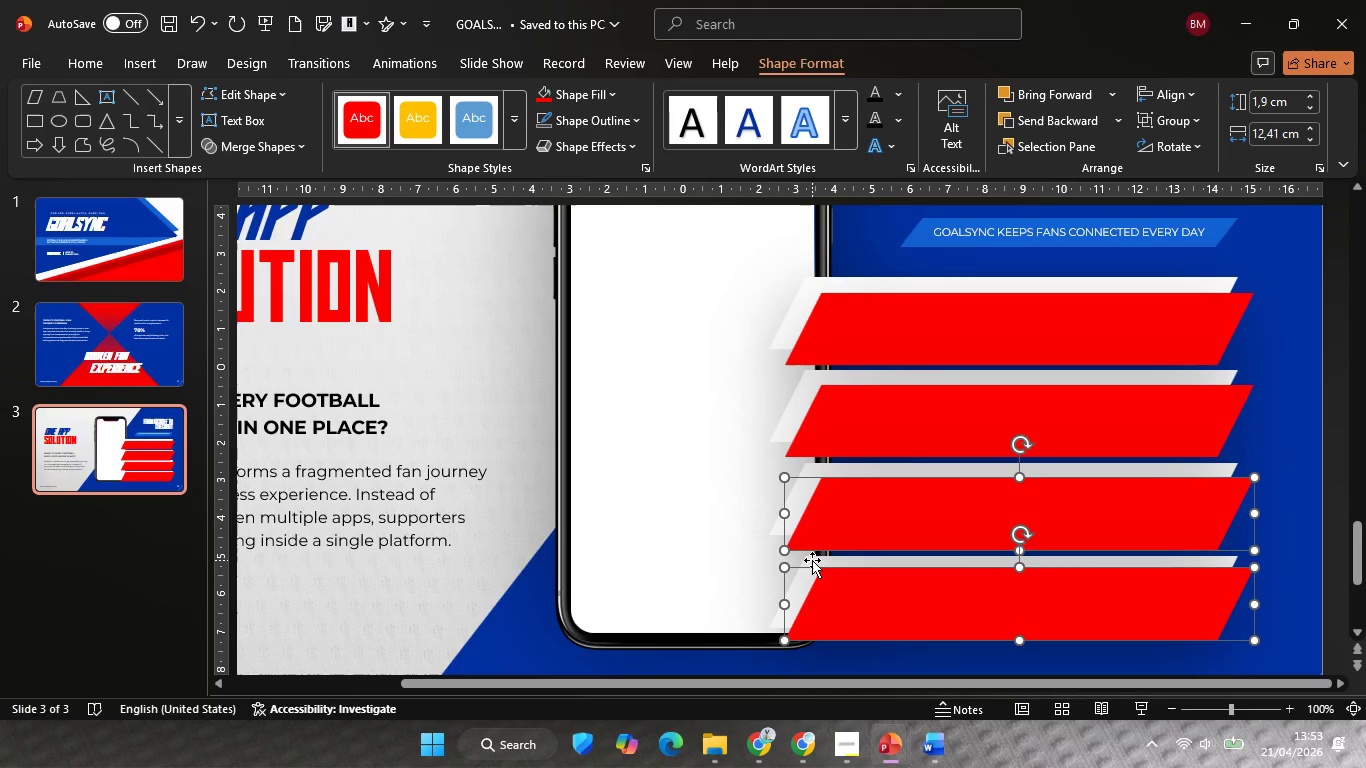 
left_click([812, 560])
 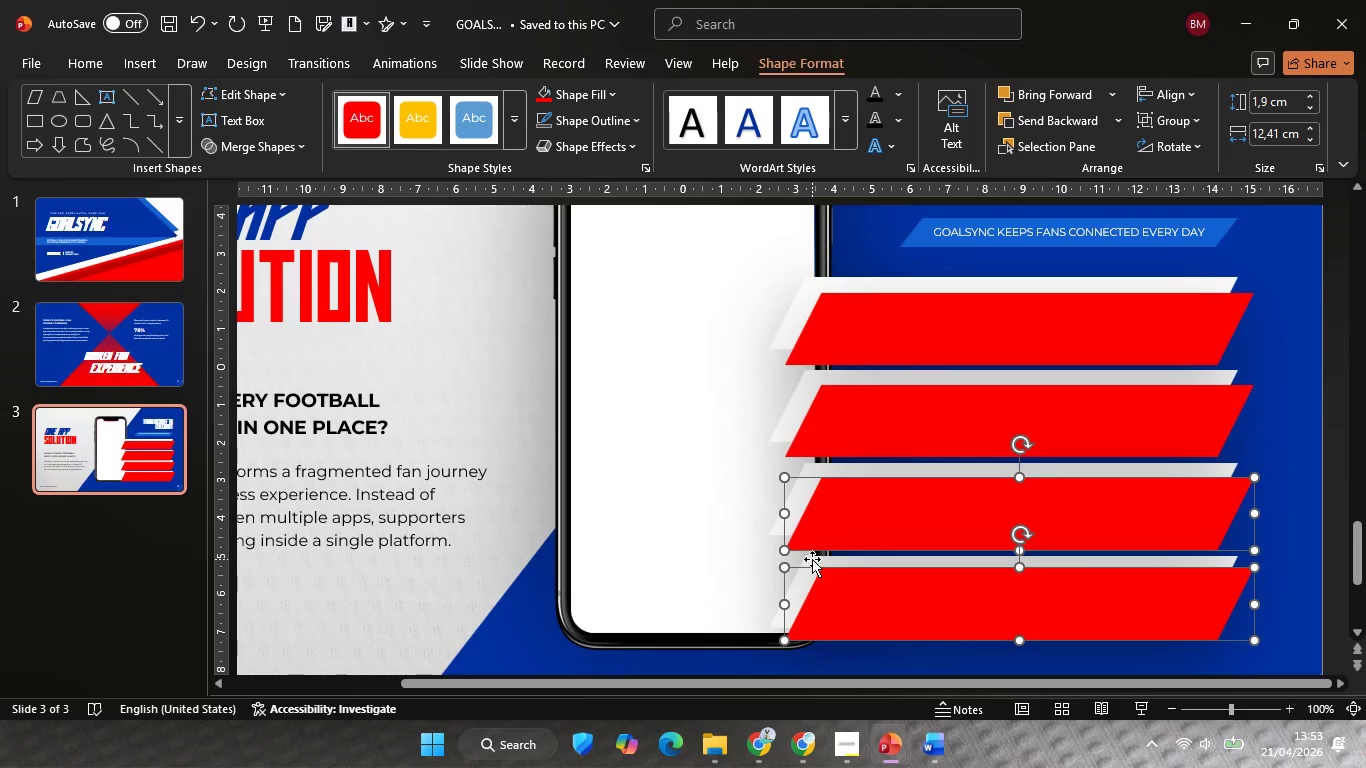 
left_click([812, 560])
 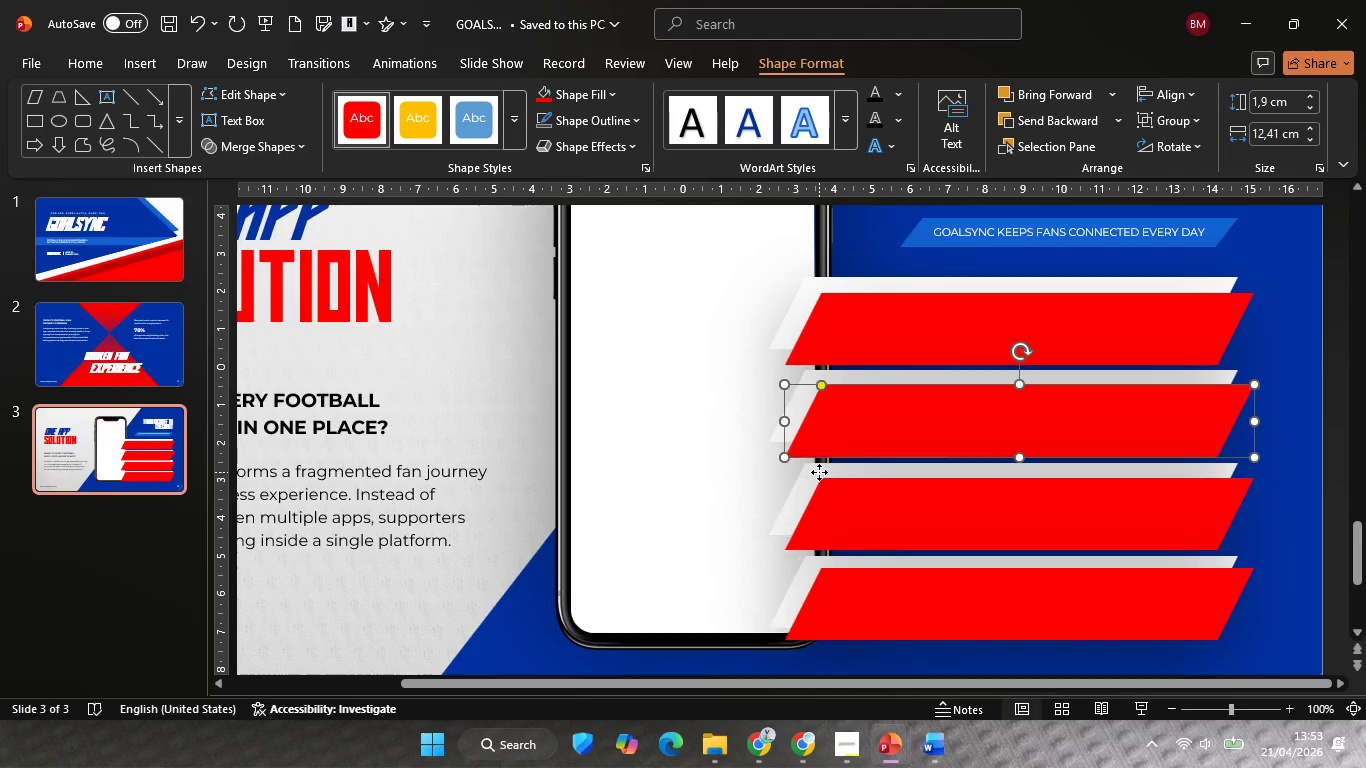 
left_click([819, 472])
 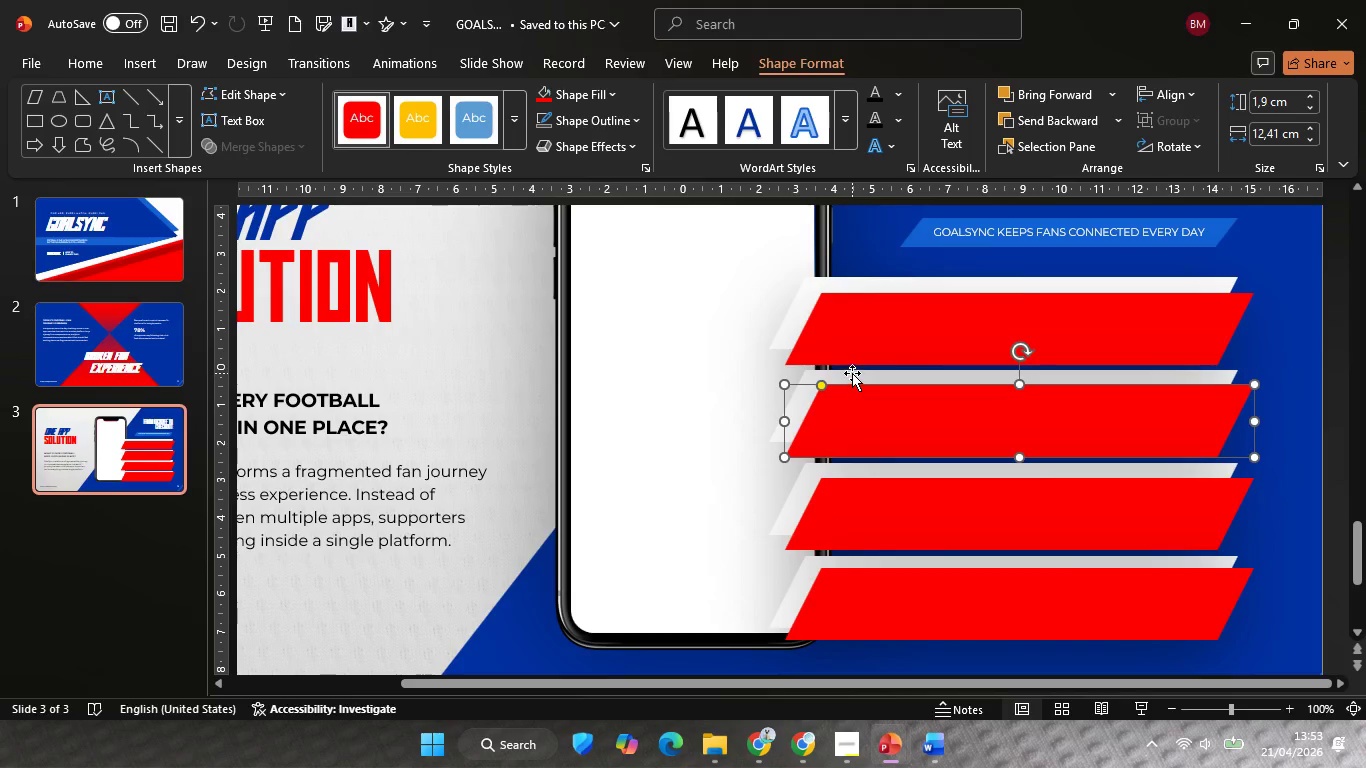 
left_click([852, 373])
 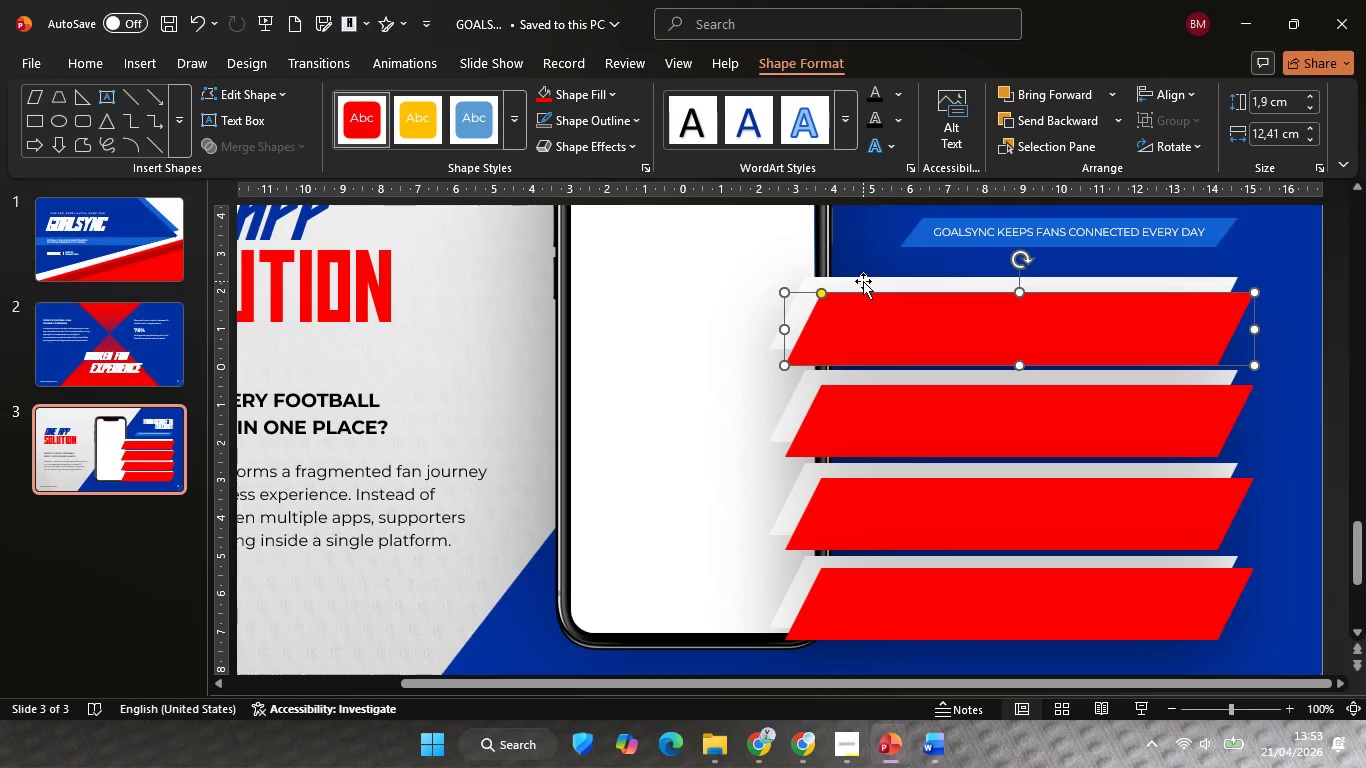 
left_click([863, 281])
 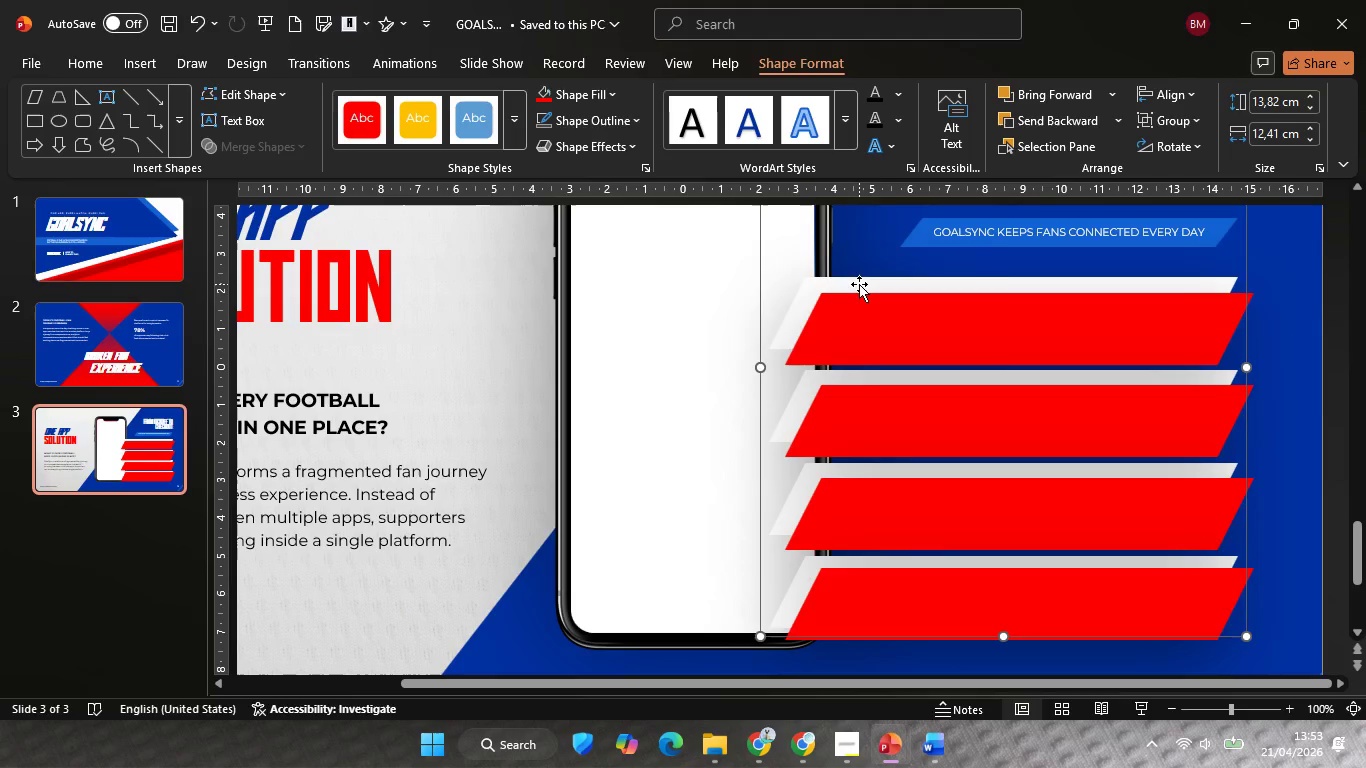 
left_click([859, 284])
 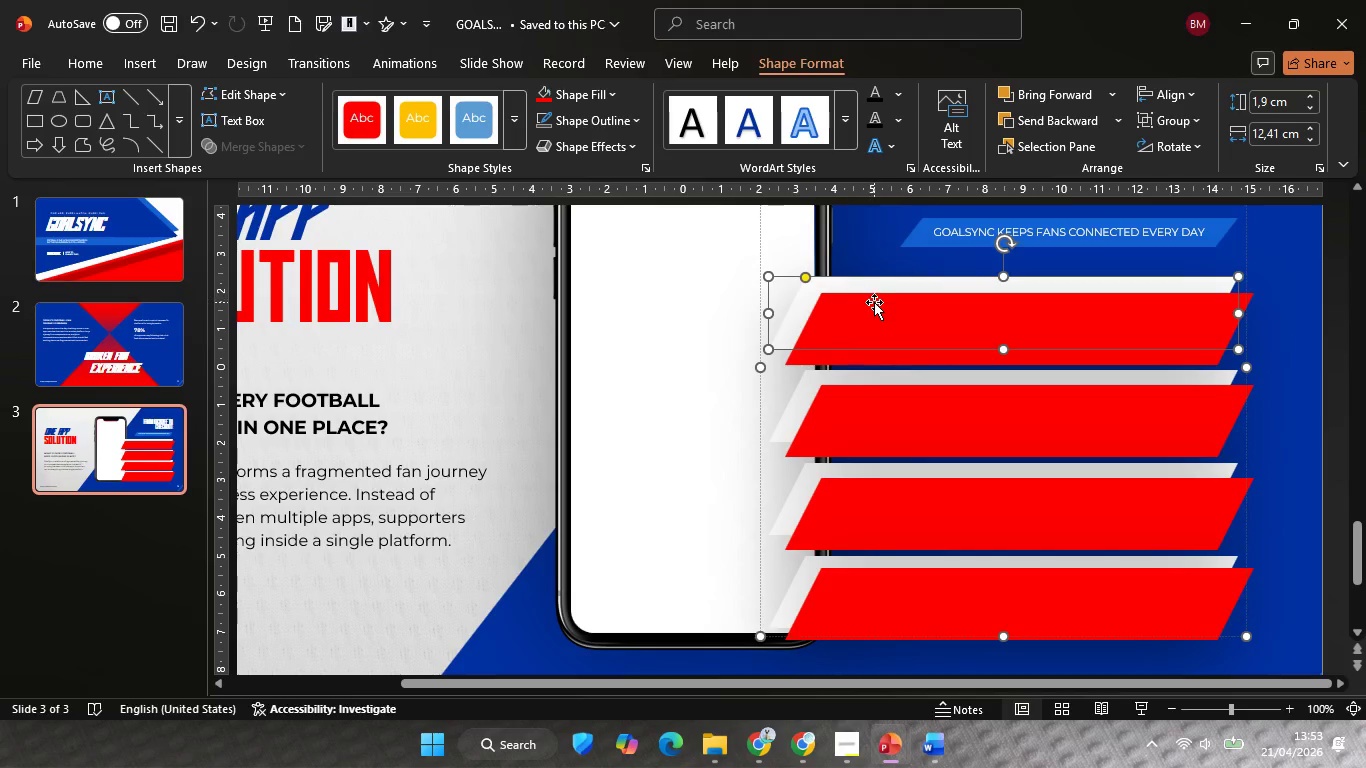 
hold_key(key=ShiftLeft, duration=0.75)
left_click([874, 302])
 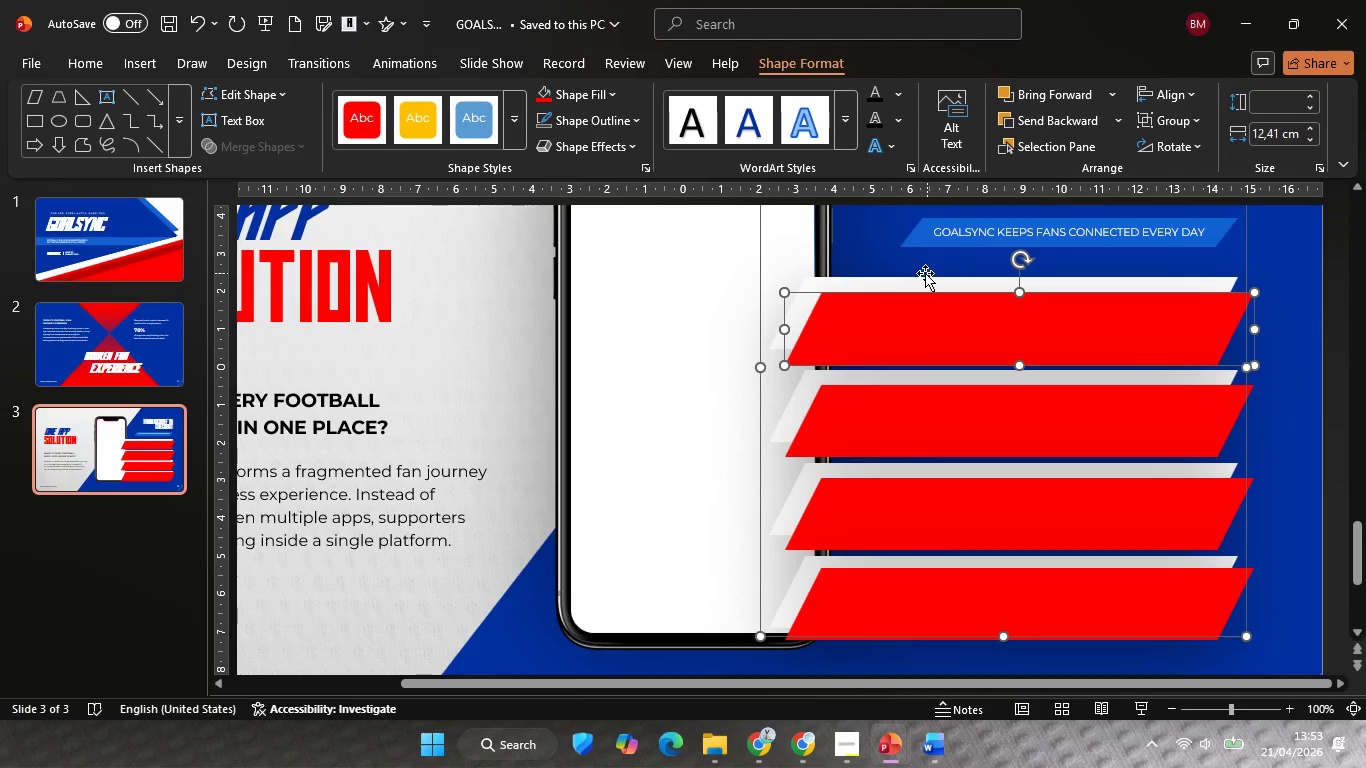 
hold_key(key=ShiftLeft, duration=1.31)
left_click([924, 279])
 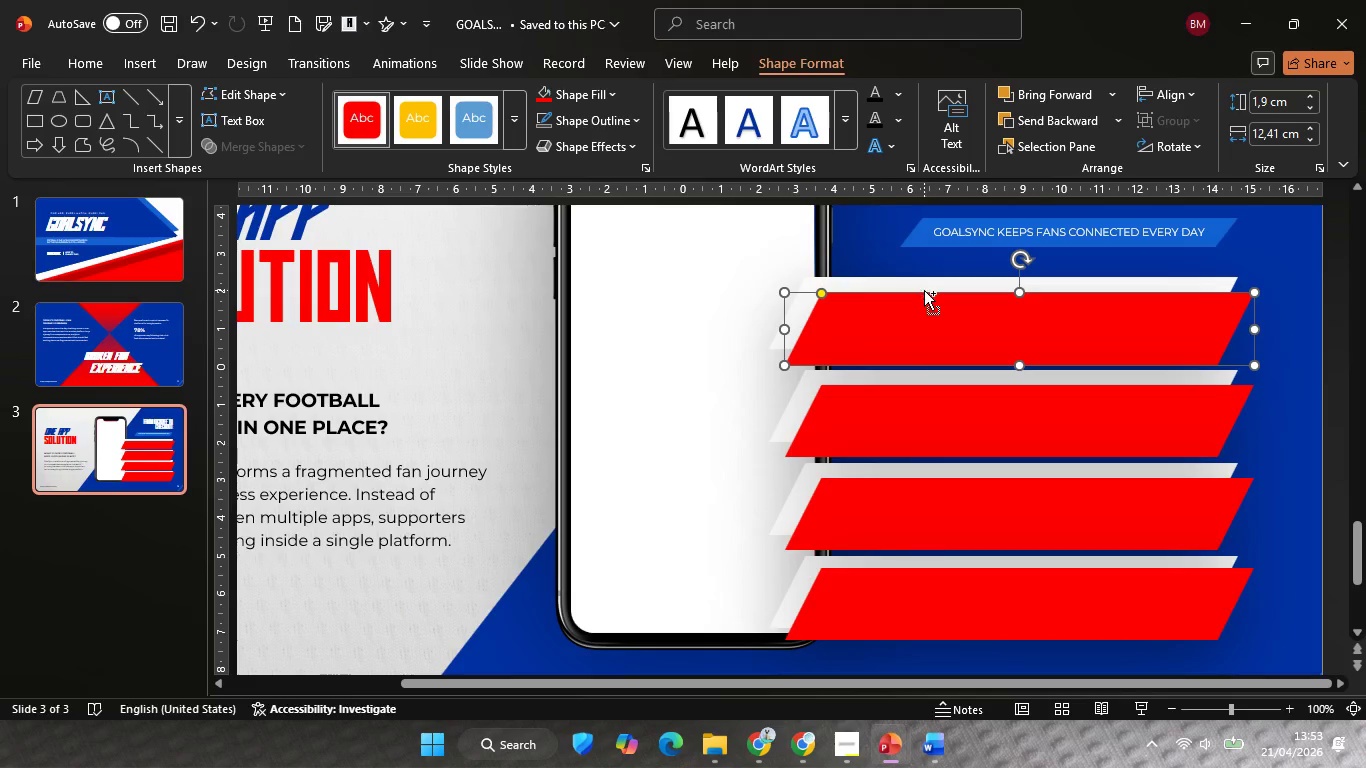 
hold_key(key=ControlLeft, duration=0.52)
hold_key(key=ShiftLeft, duration=0.39)
scroll: coordinate [924, 290], scroll_direction: down, amount: 3.0
 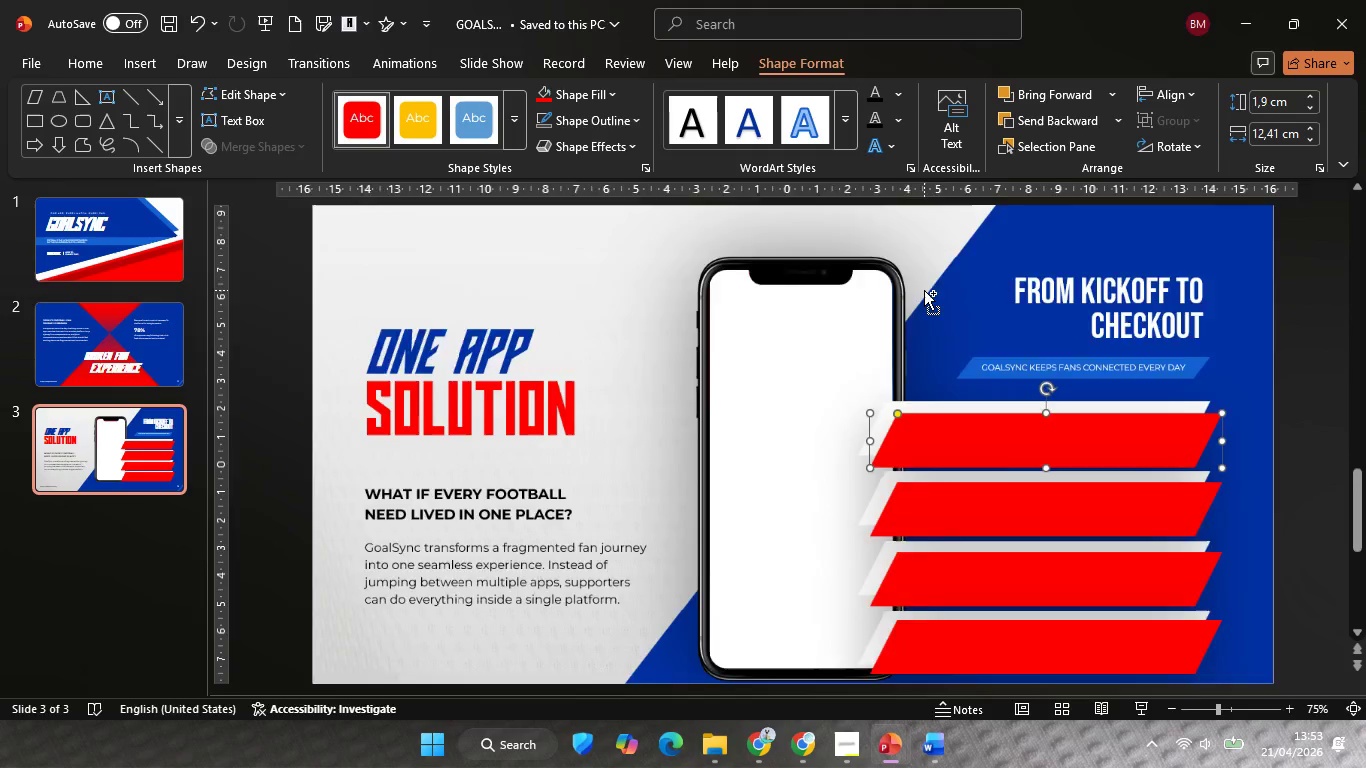 
left_click([966, 500])
 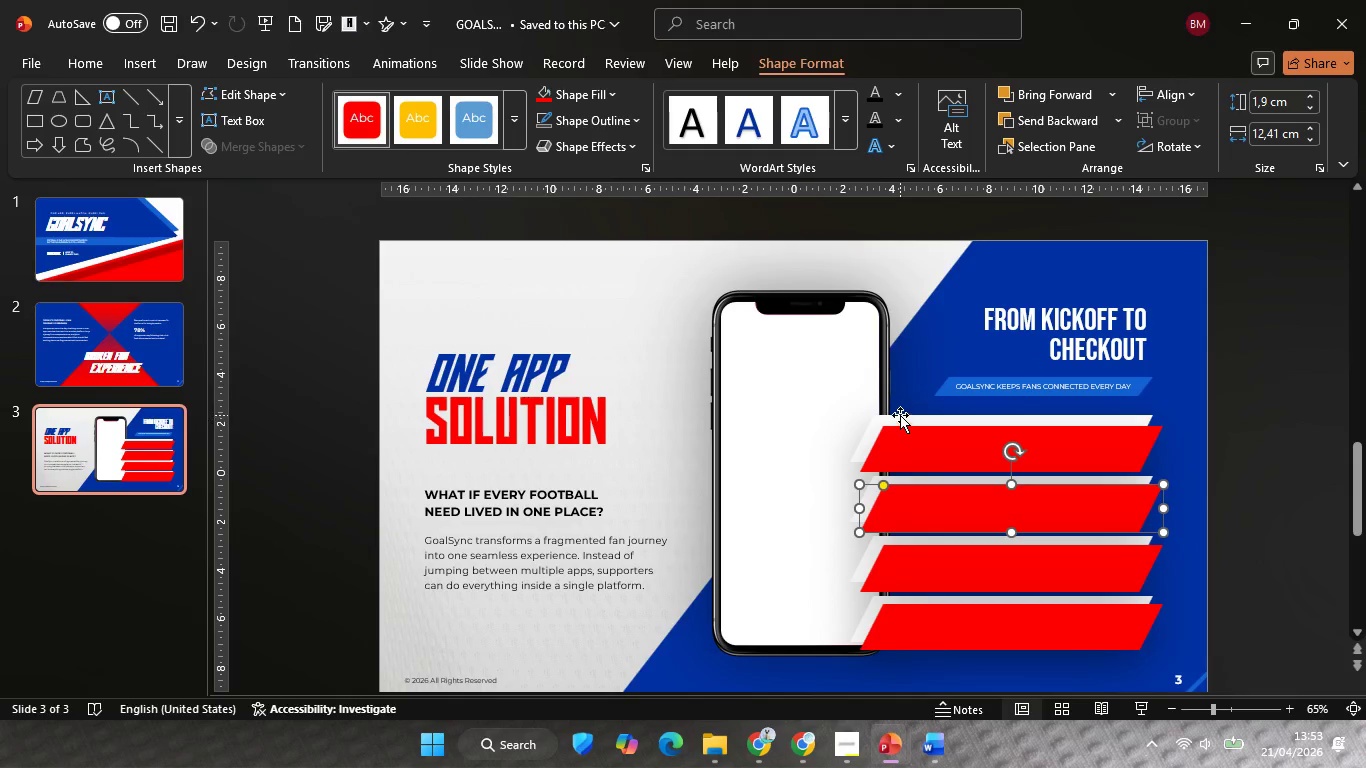 
left_click([900, 415])
 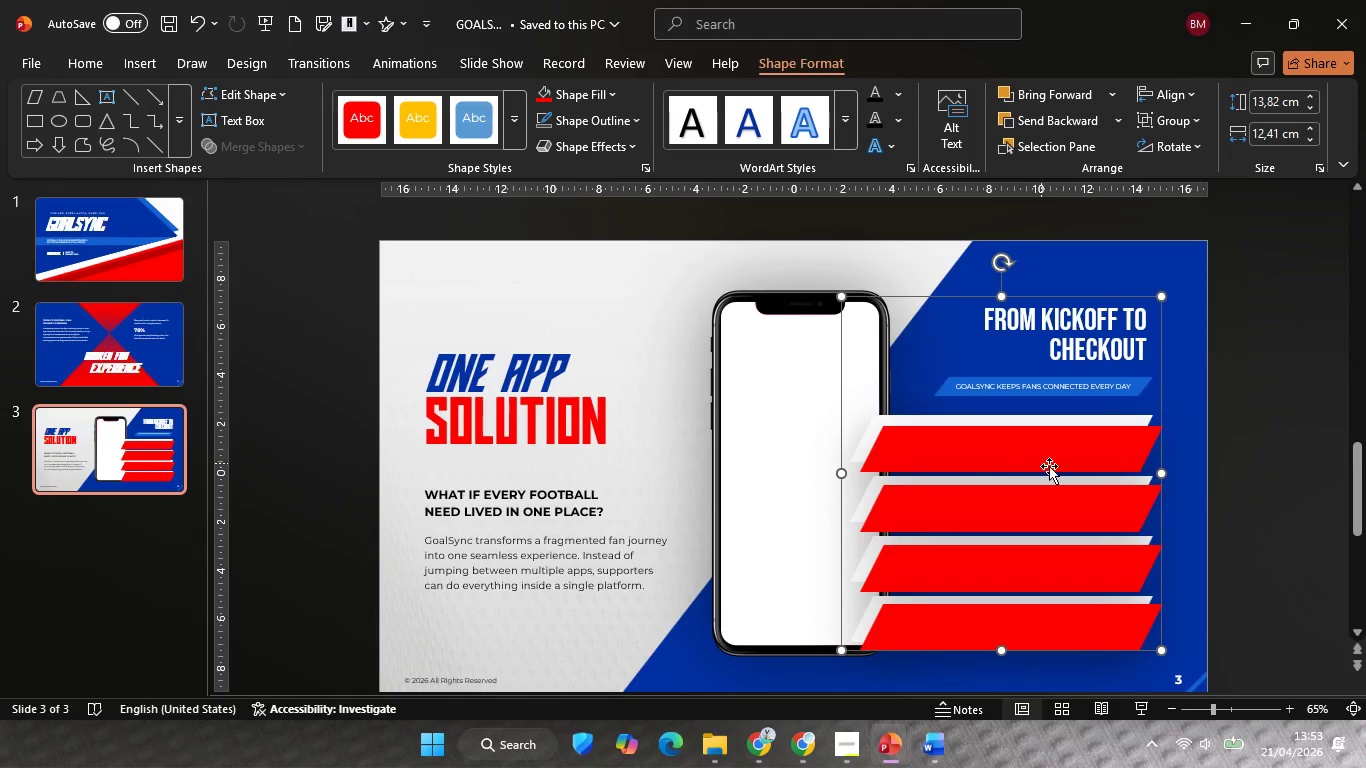 
left_click([1109, 502])
 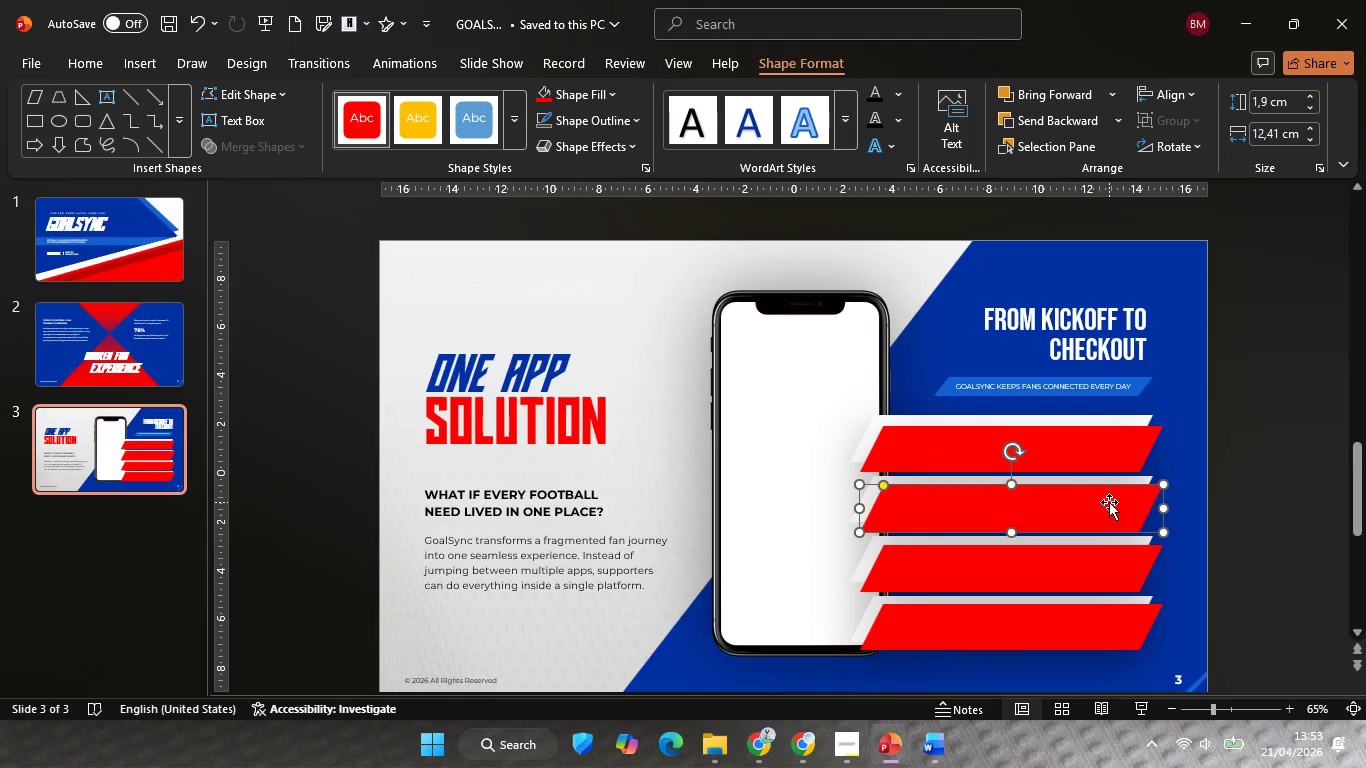 
key(ArrowDown)
 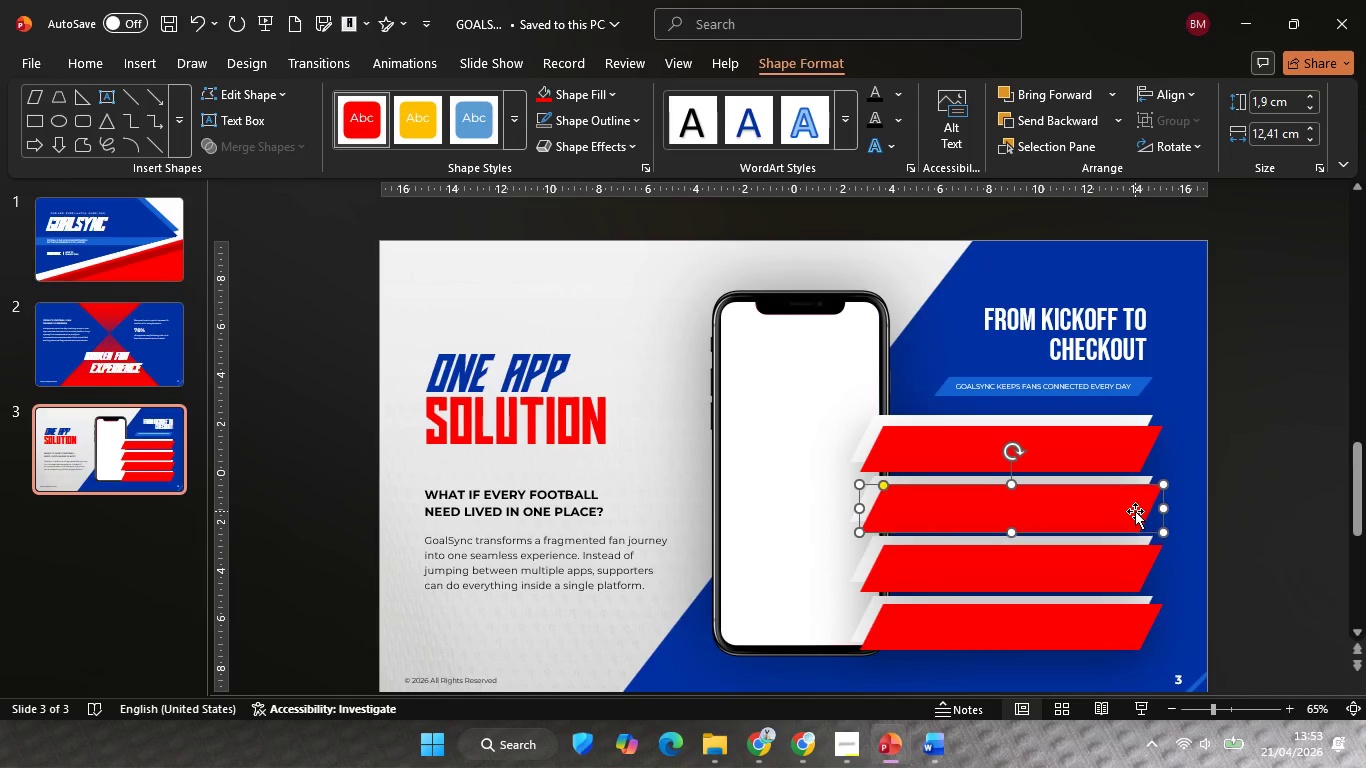 
key(ArrowUp)
 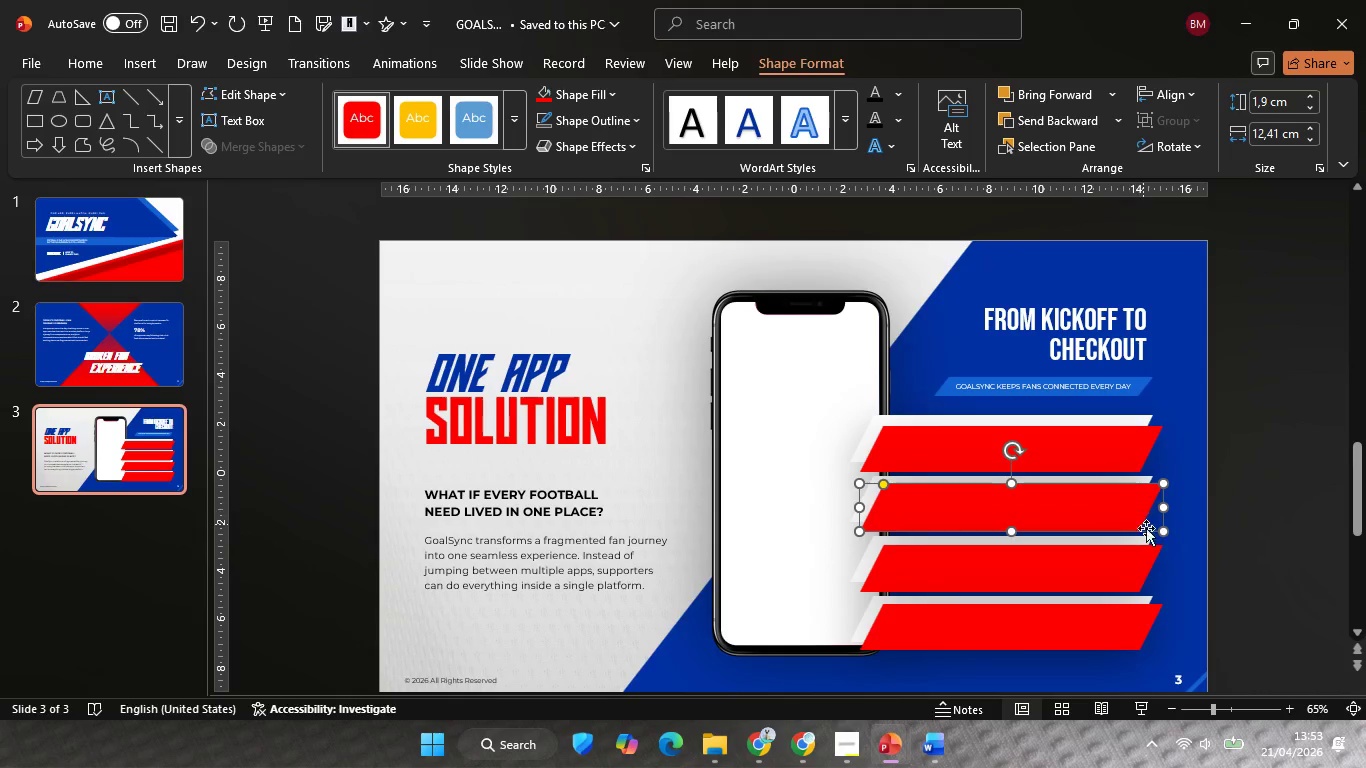 
key(ArrowUp)
 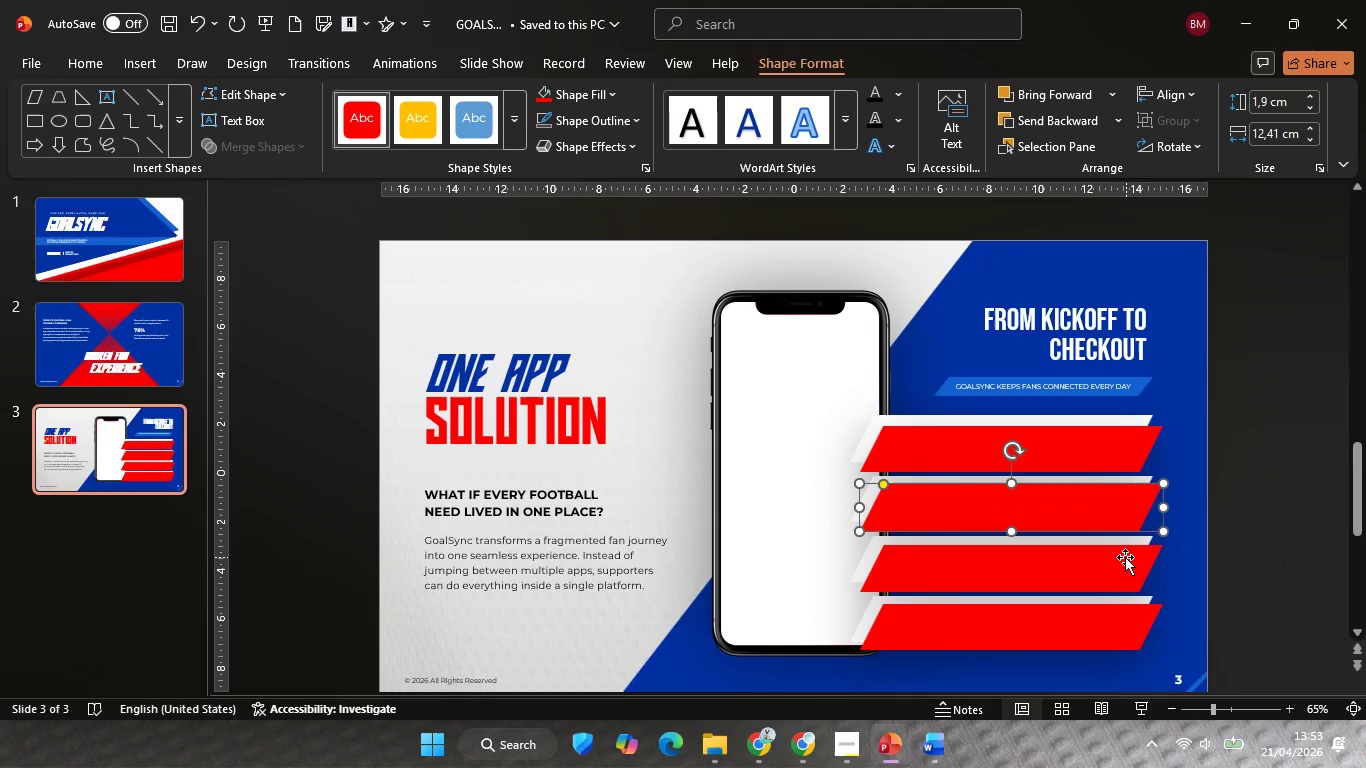 
left_click([1124, 560])
 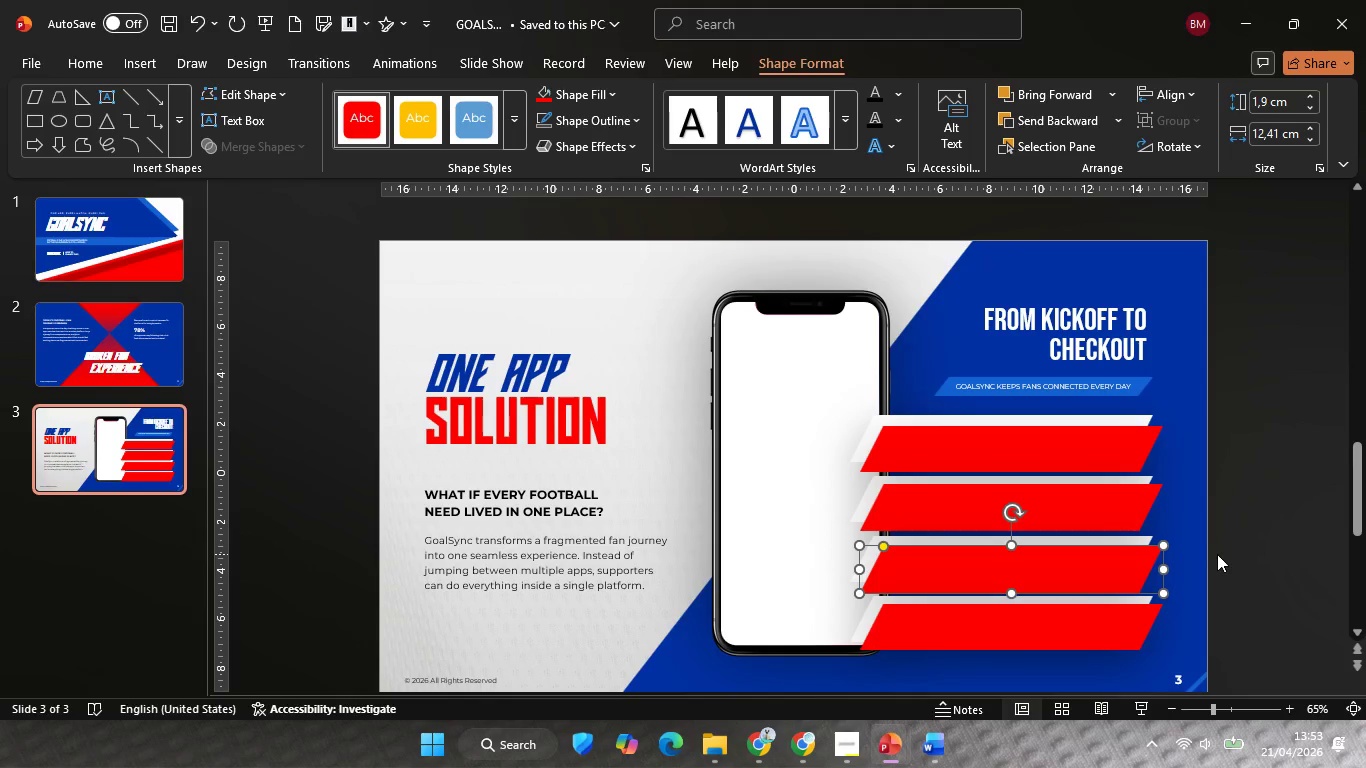 
key(ArrowDown)
 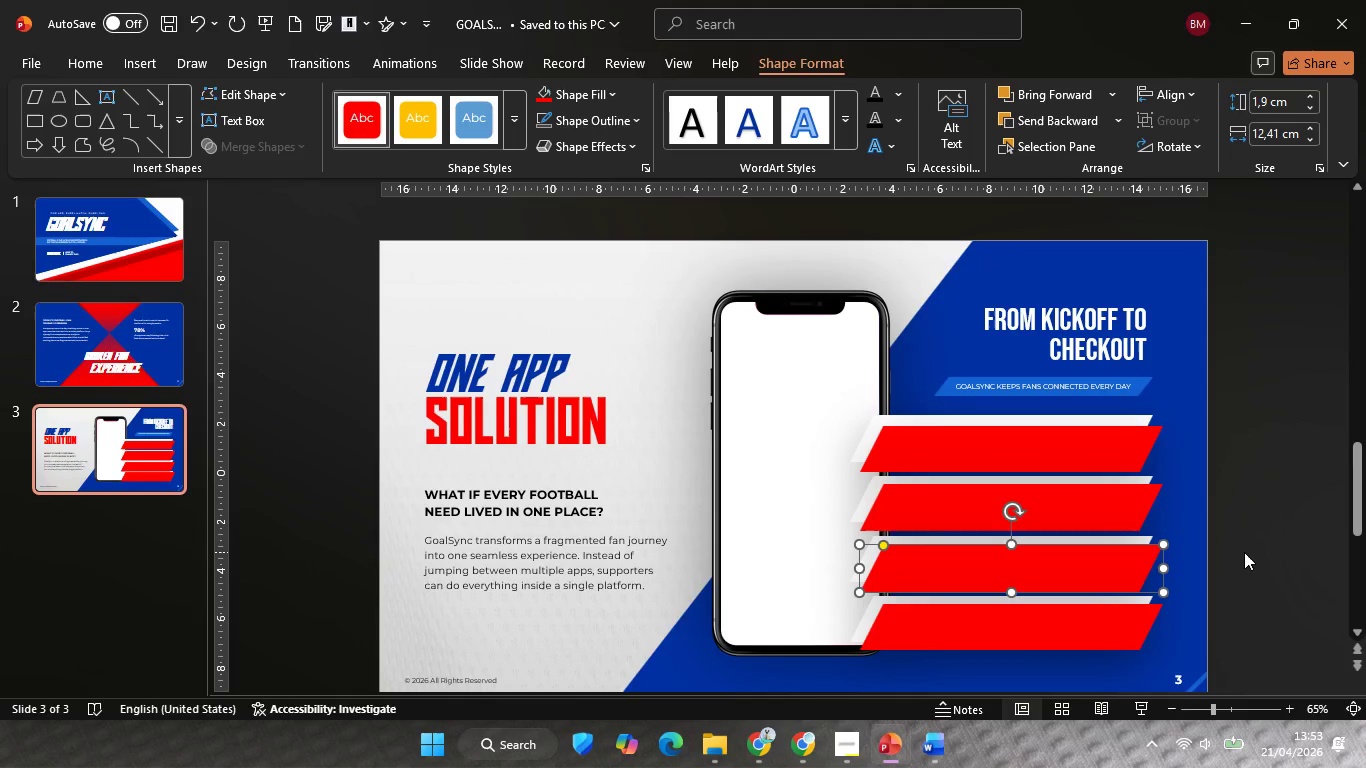 
key(ArrowUp)
 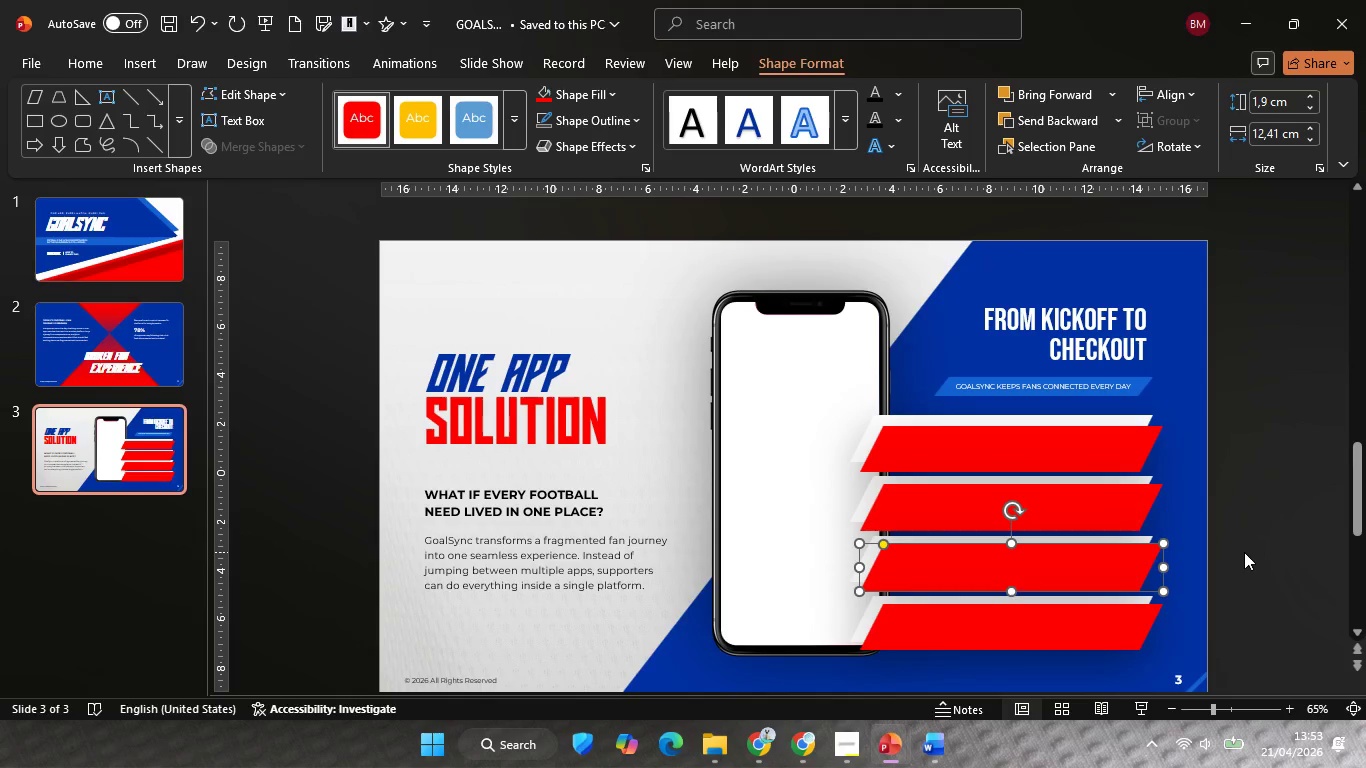 
key(ArrowUp)
 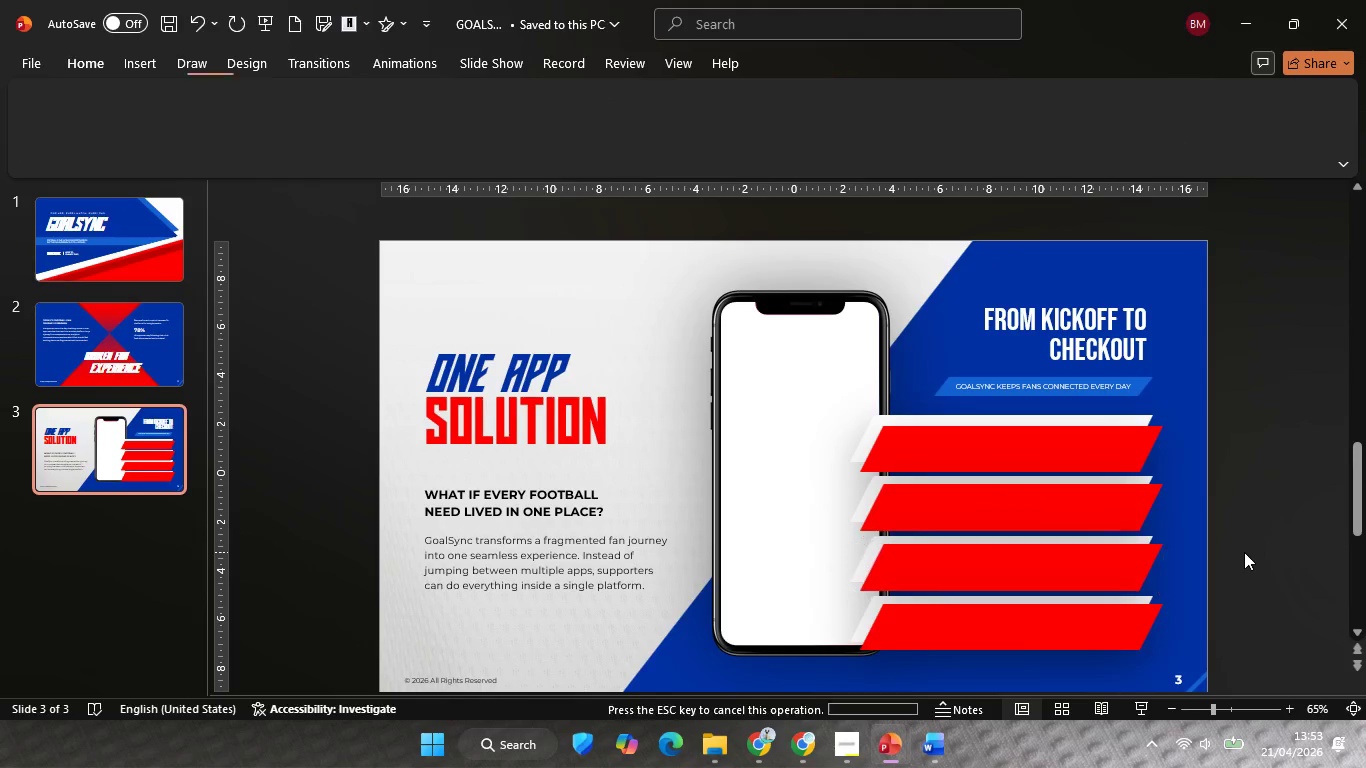 
left_click([1244, 552])
 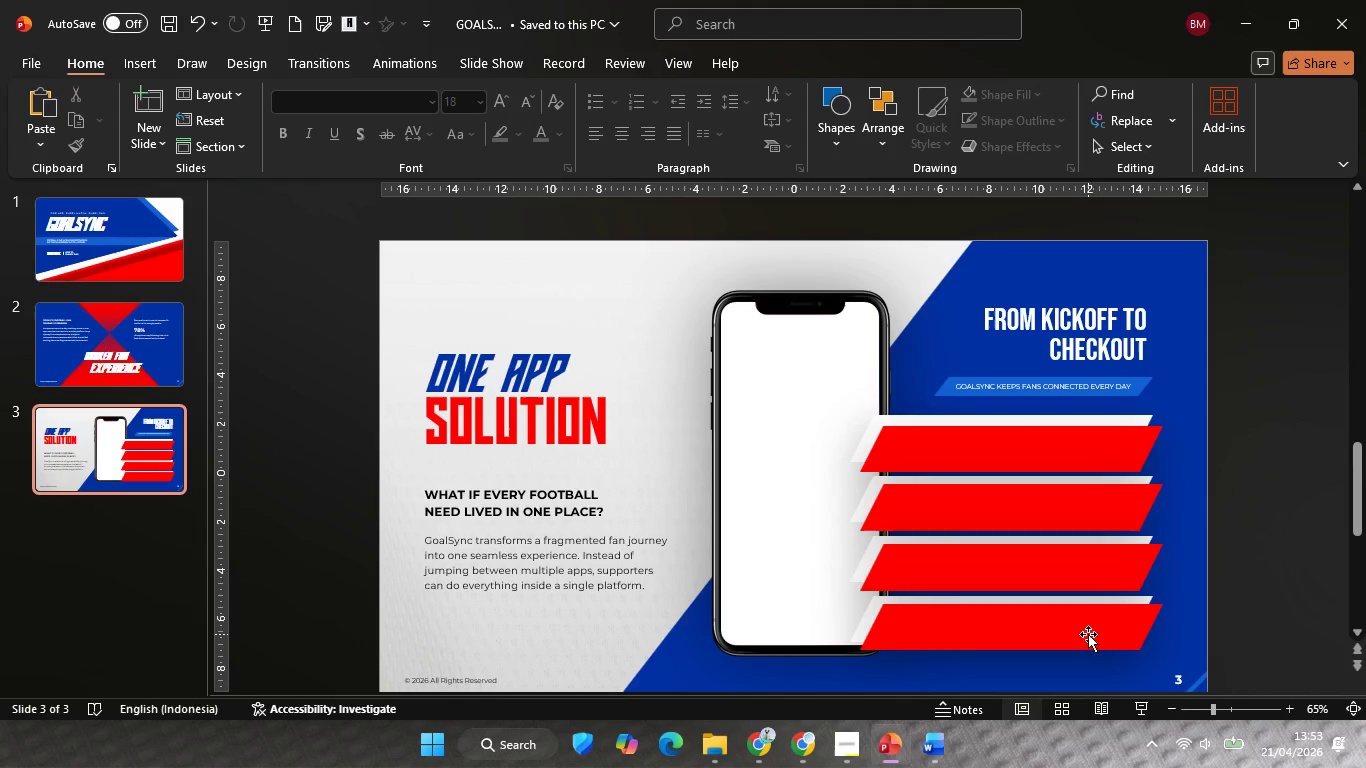 
left_click([1086, 630])
 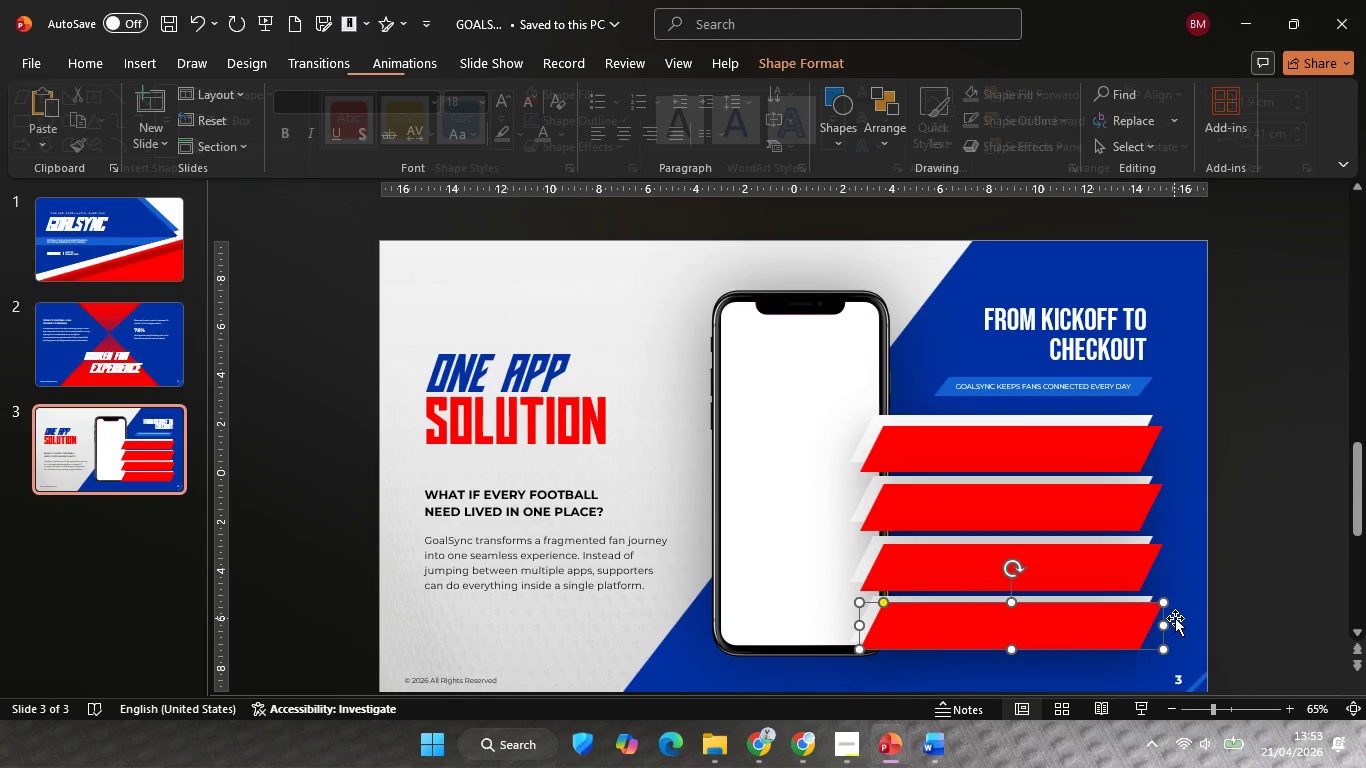 
key(ArrowUp)
 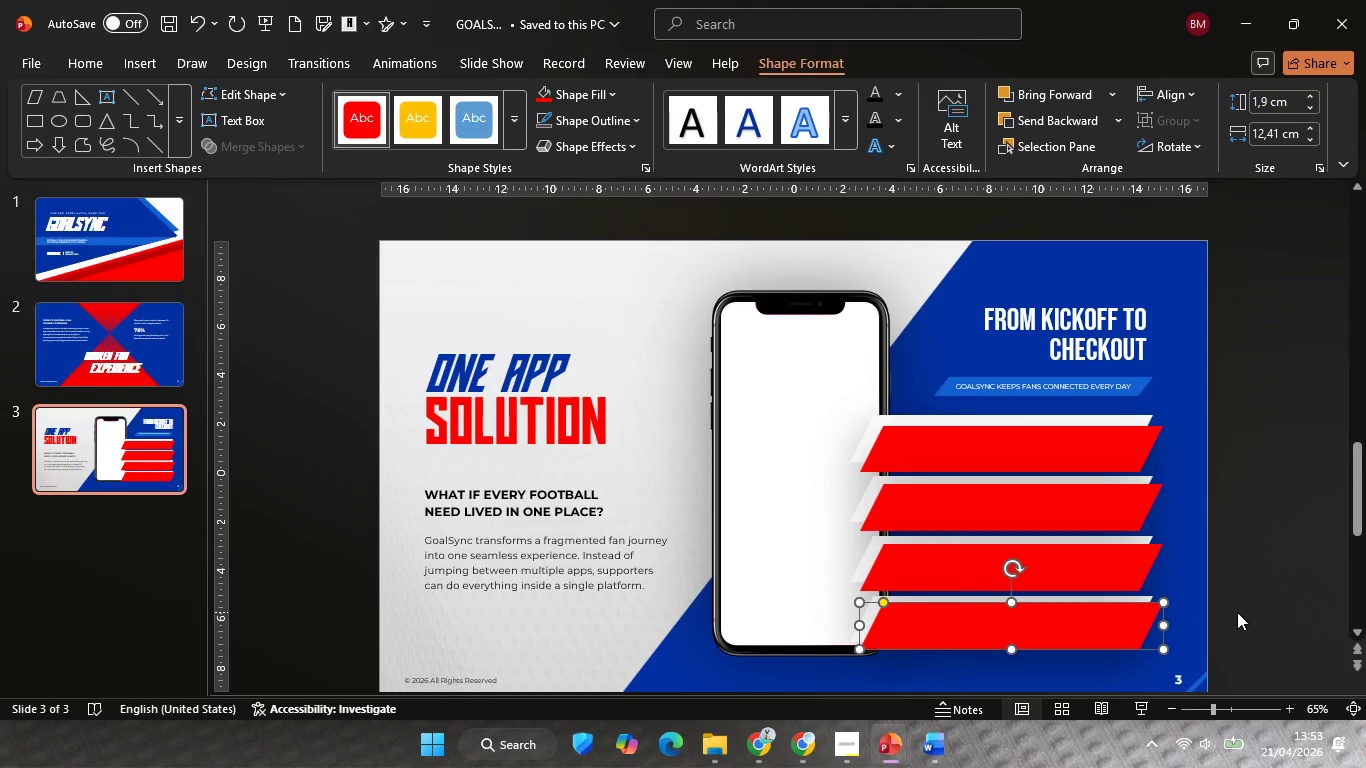 
key(ArrowDown)
 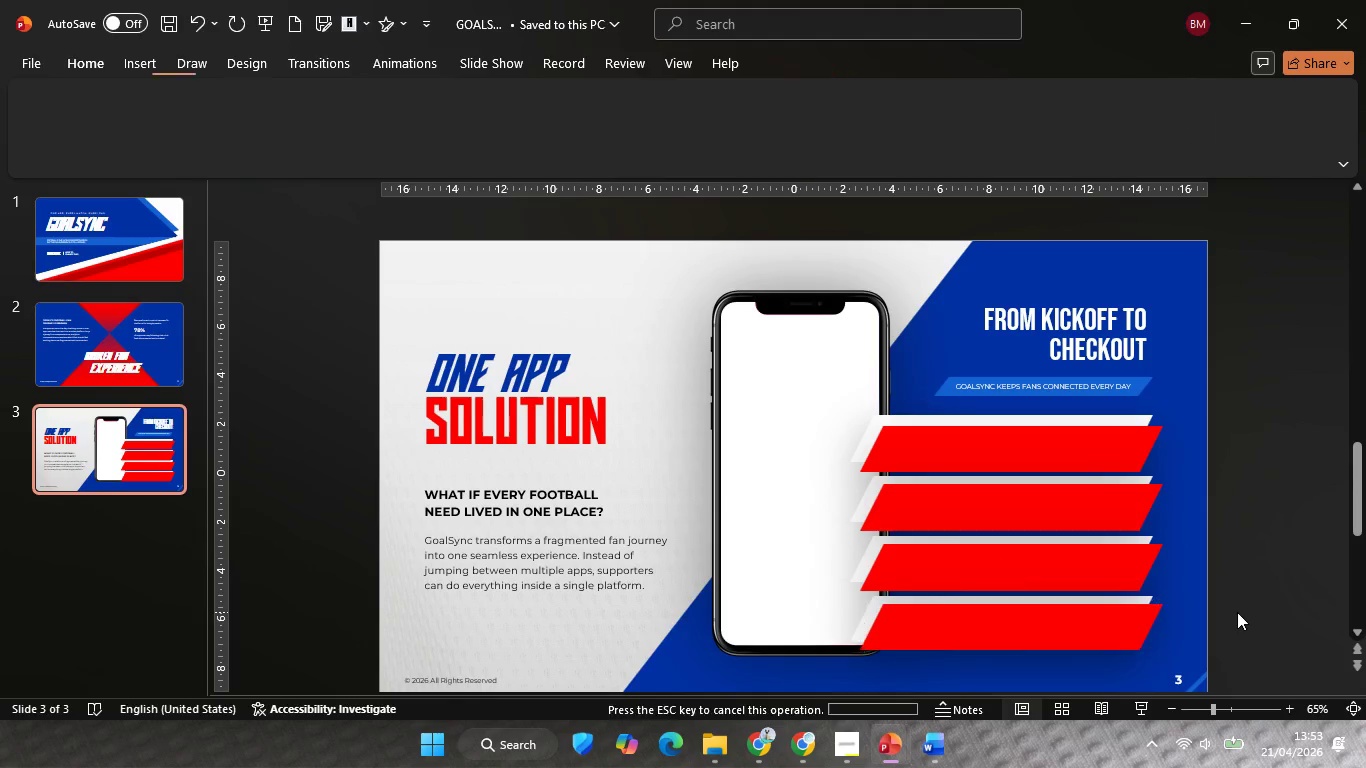 
left_click([1237, 612])
 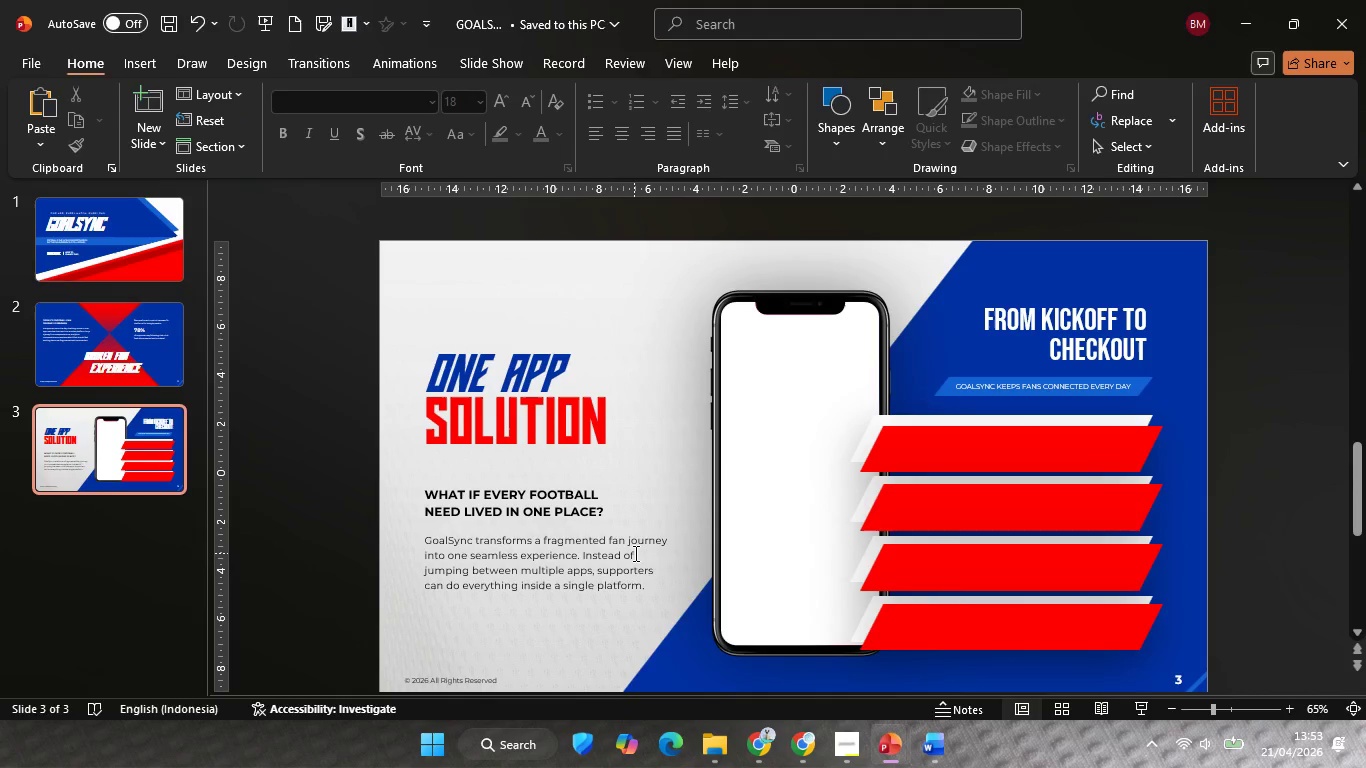 
left_click([634, 553])
 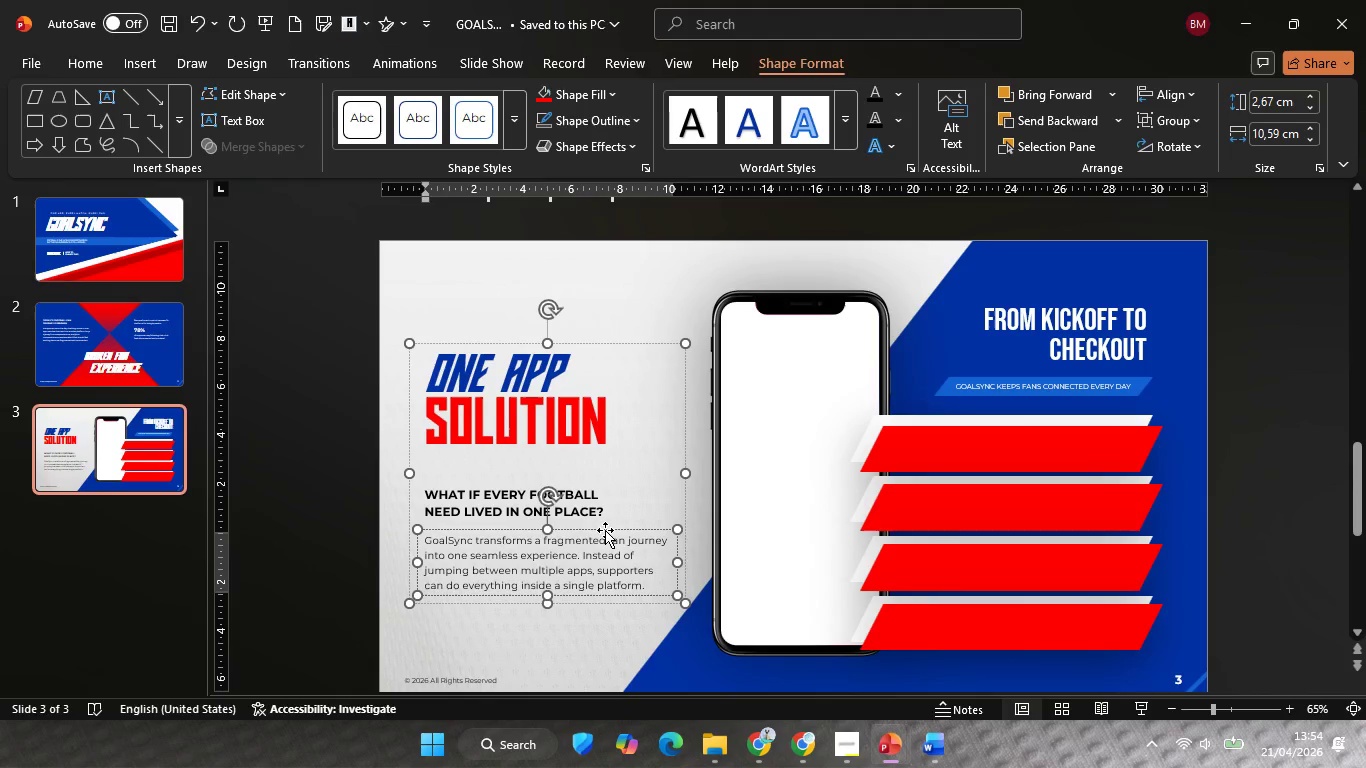 
left_click([605, 530])
 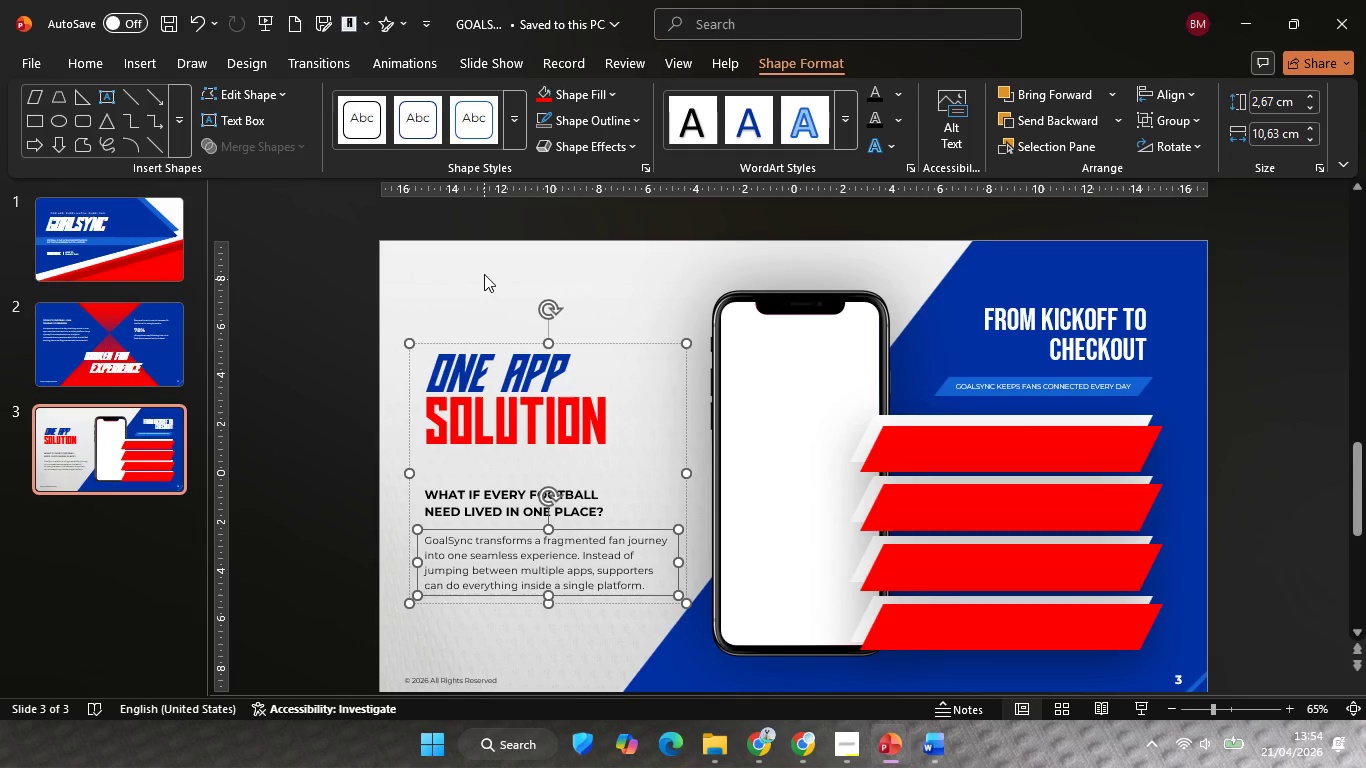 
wait(7.2)
 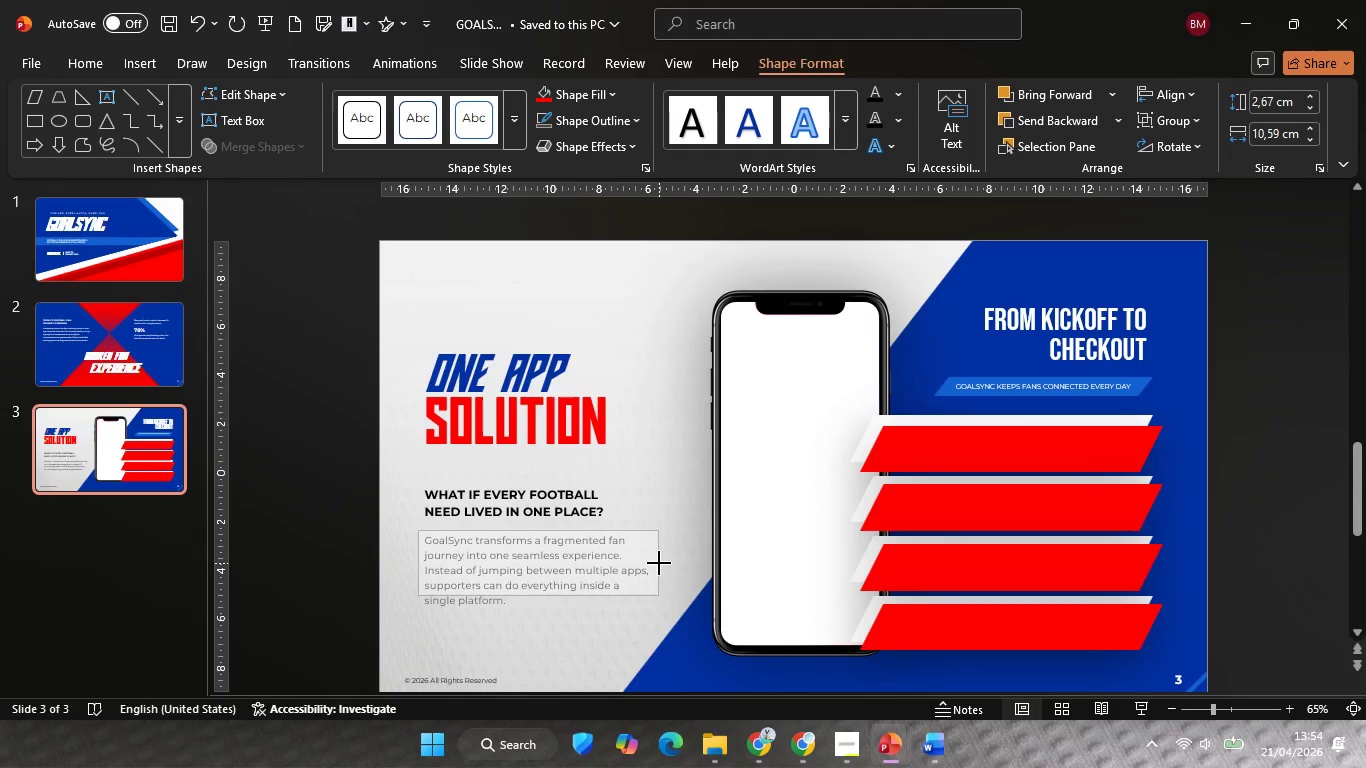 
left_click([69, 64])
 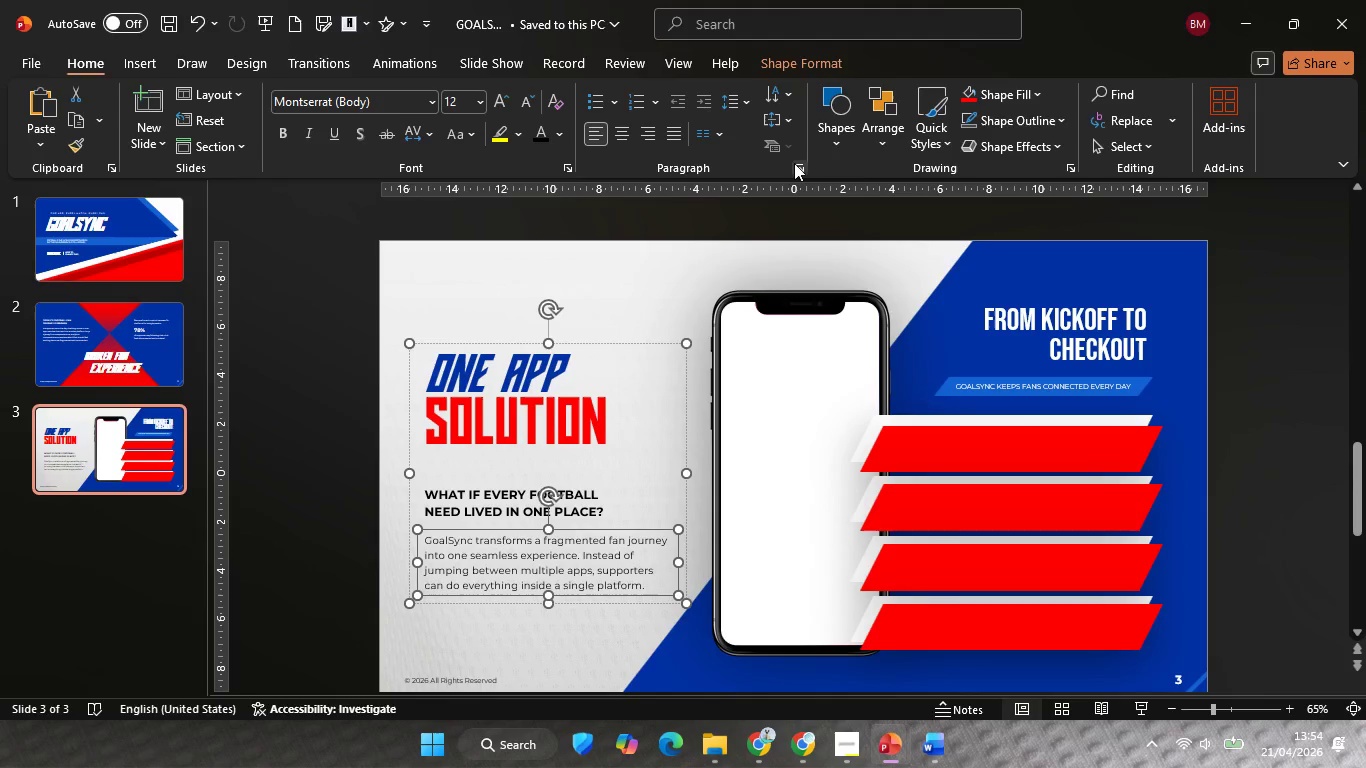 
left_click([795, 163])
 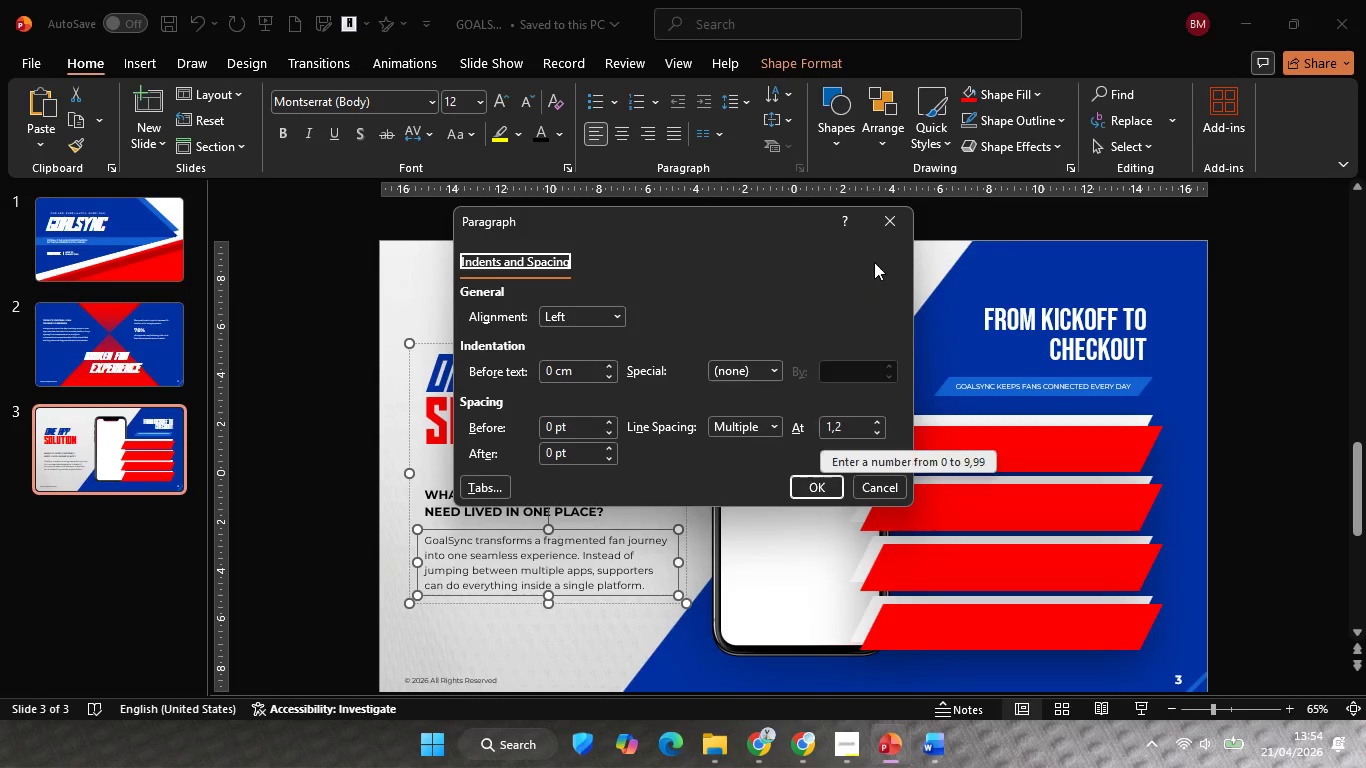 
left_click([887, 220])
 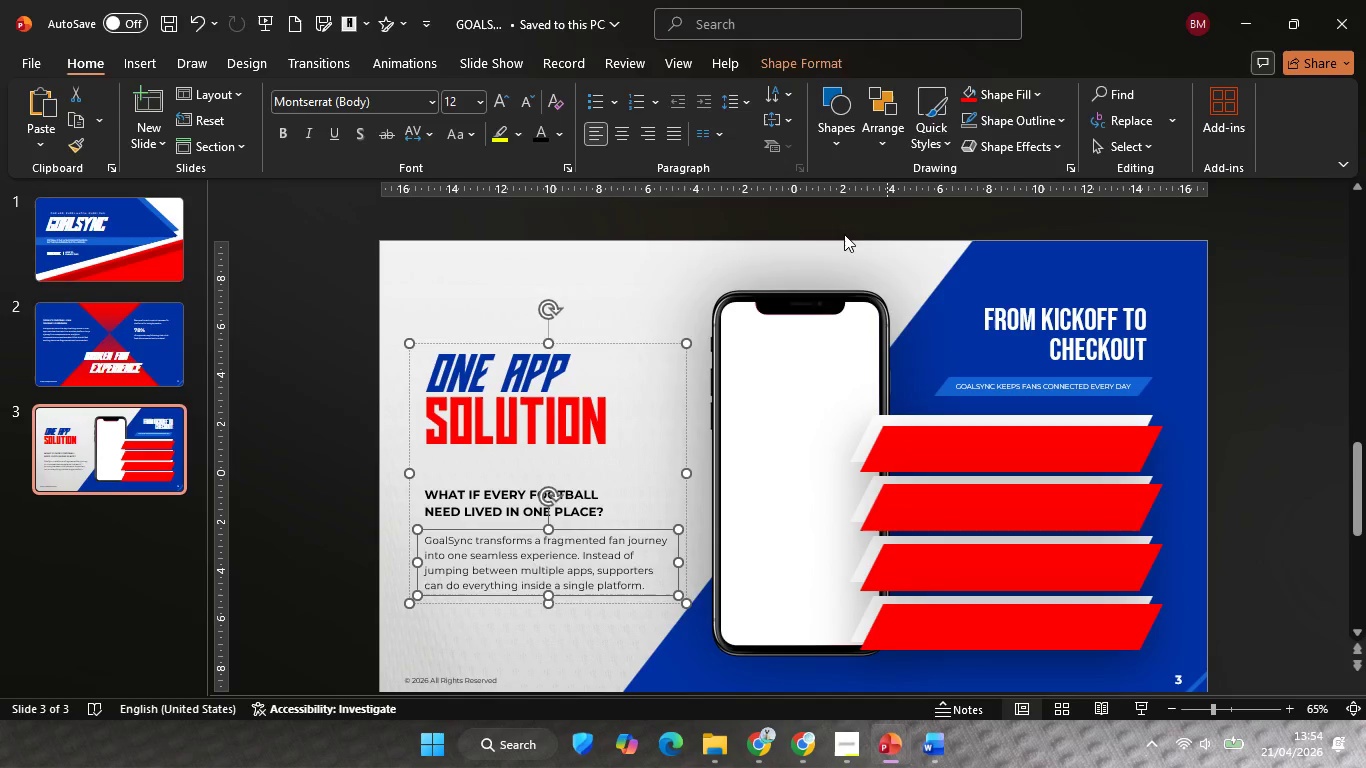 
left_click([704, 271])
 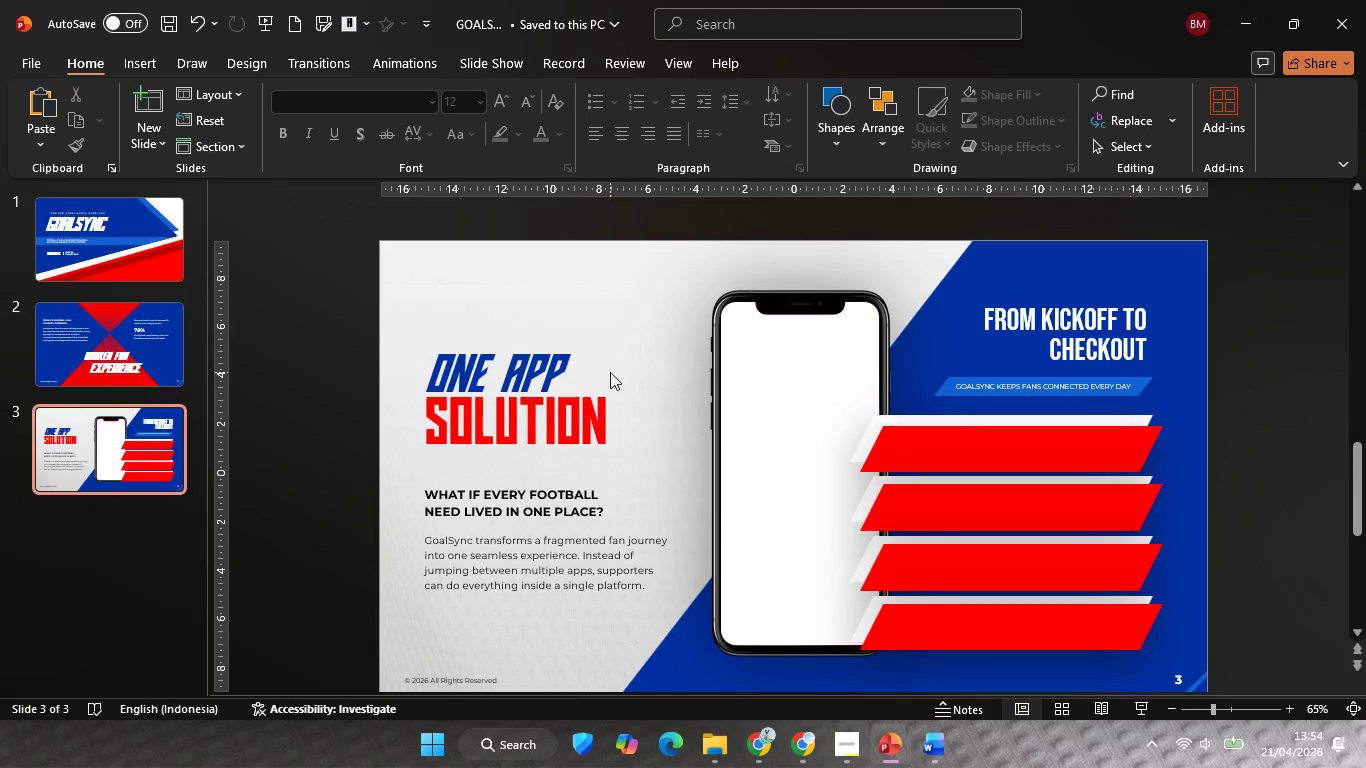 
left_click([610, 372])
 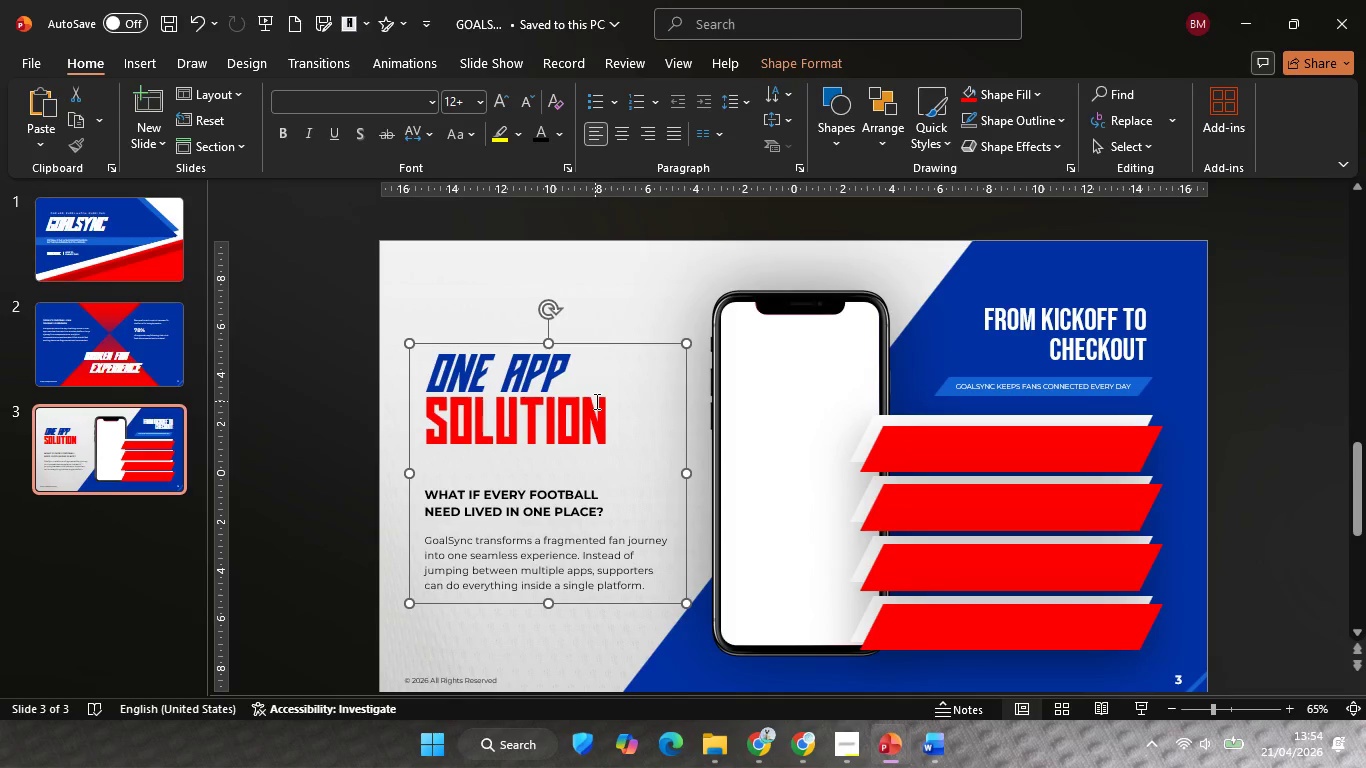 
left_click([595, 401])
 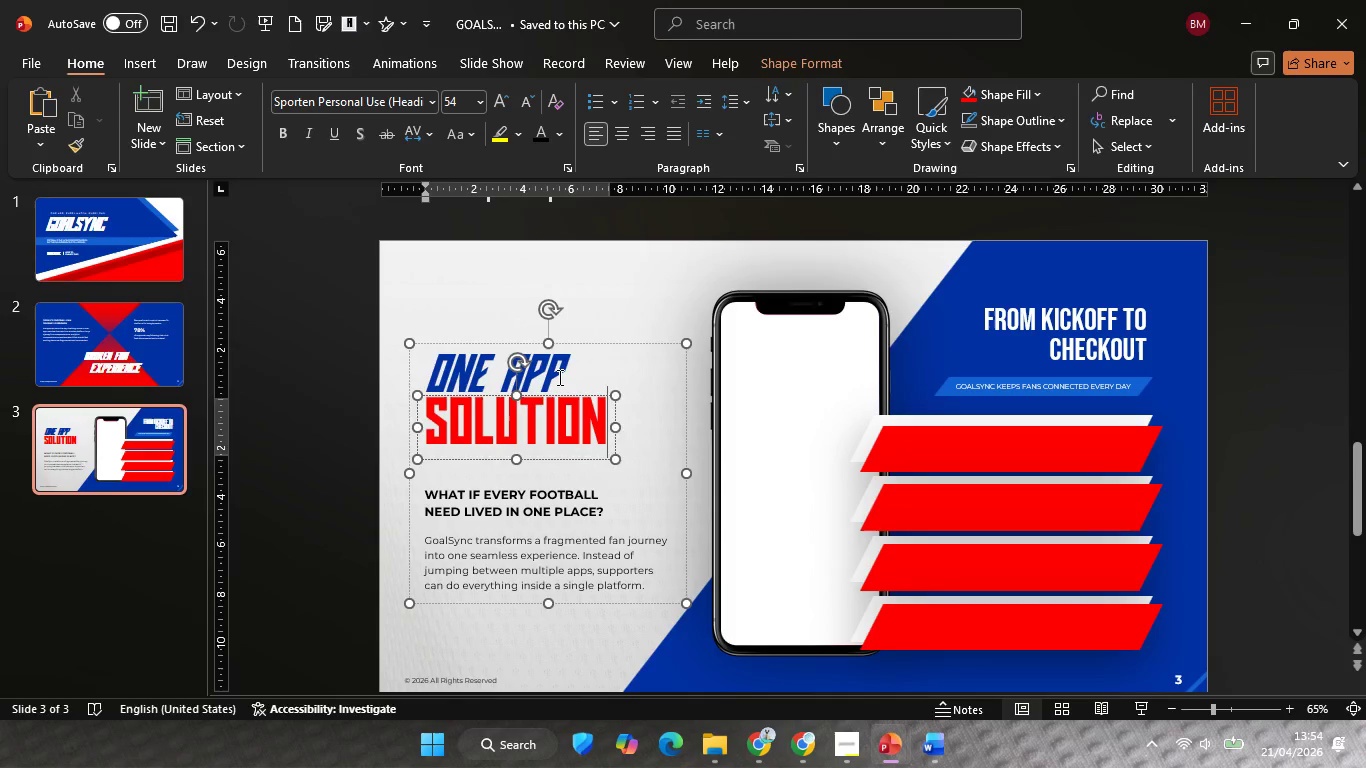 
left_click([557, 376])
 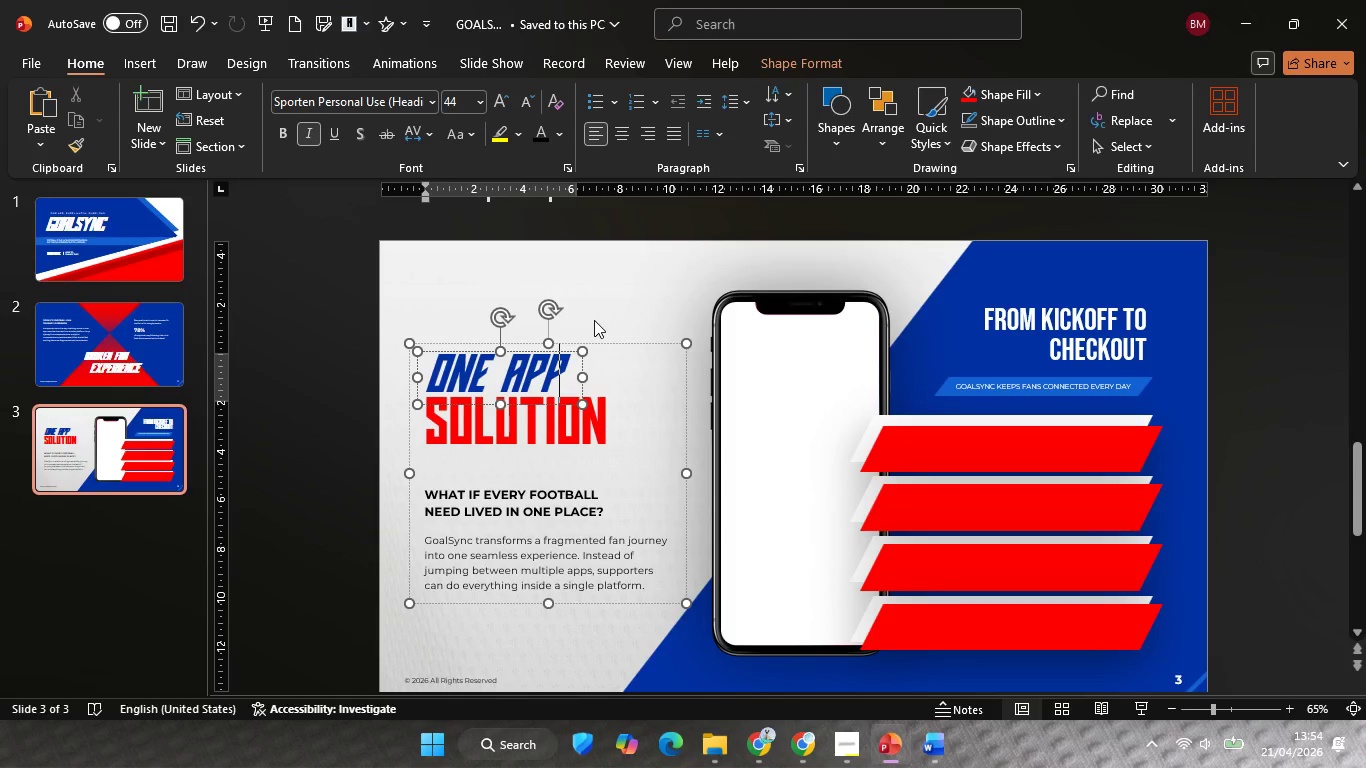 
left_click([594, 320])
 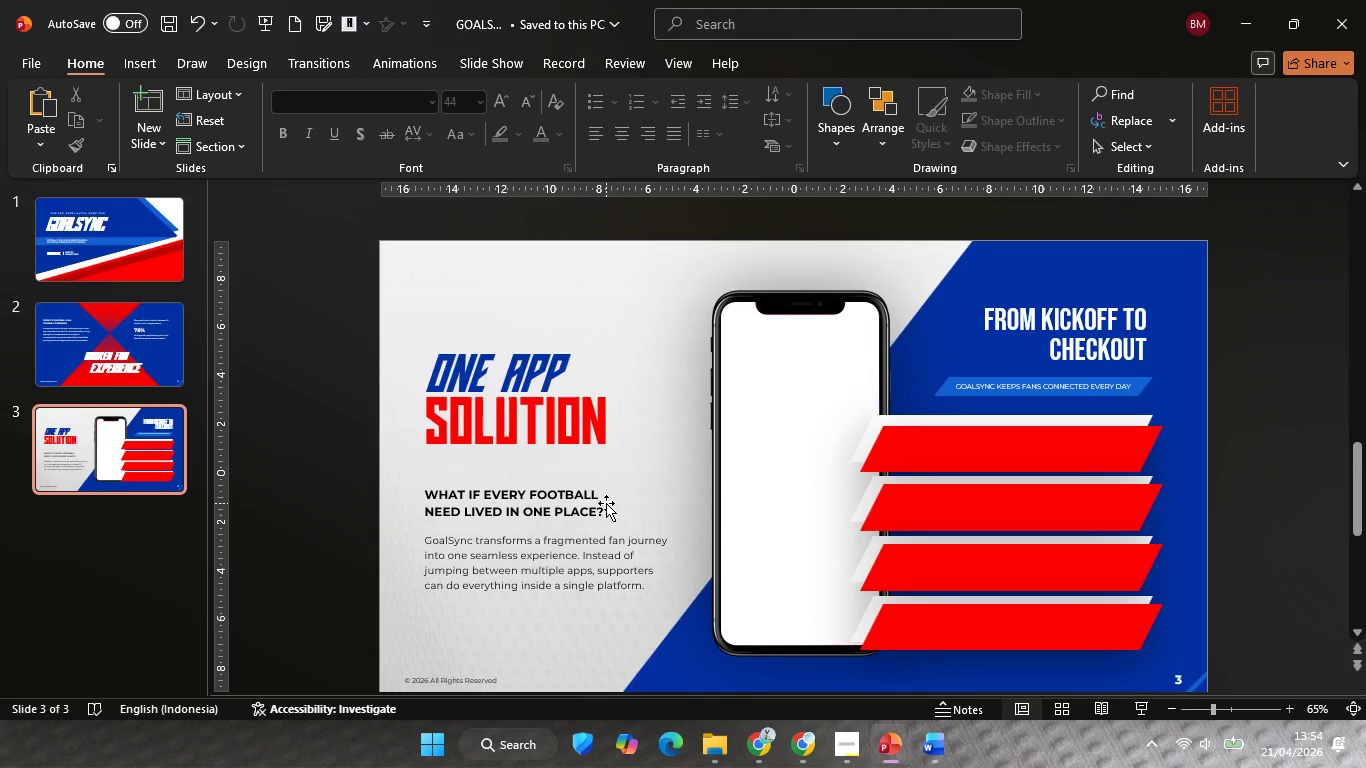 
left_click([606, 503])
 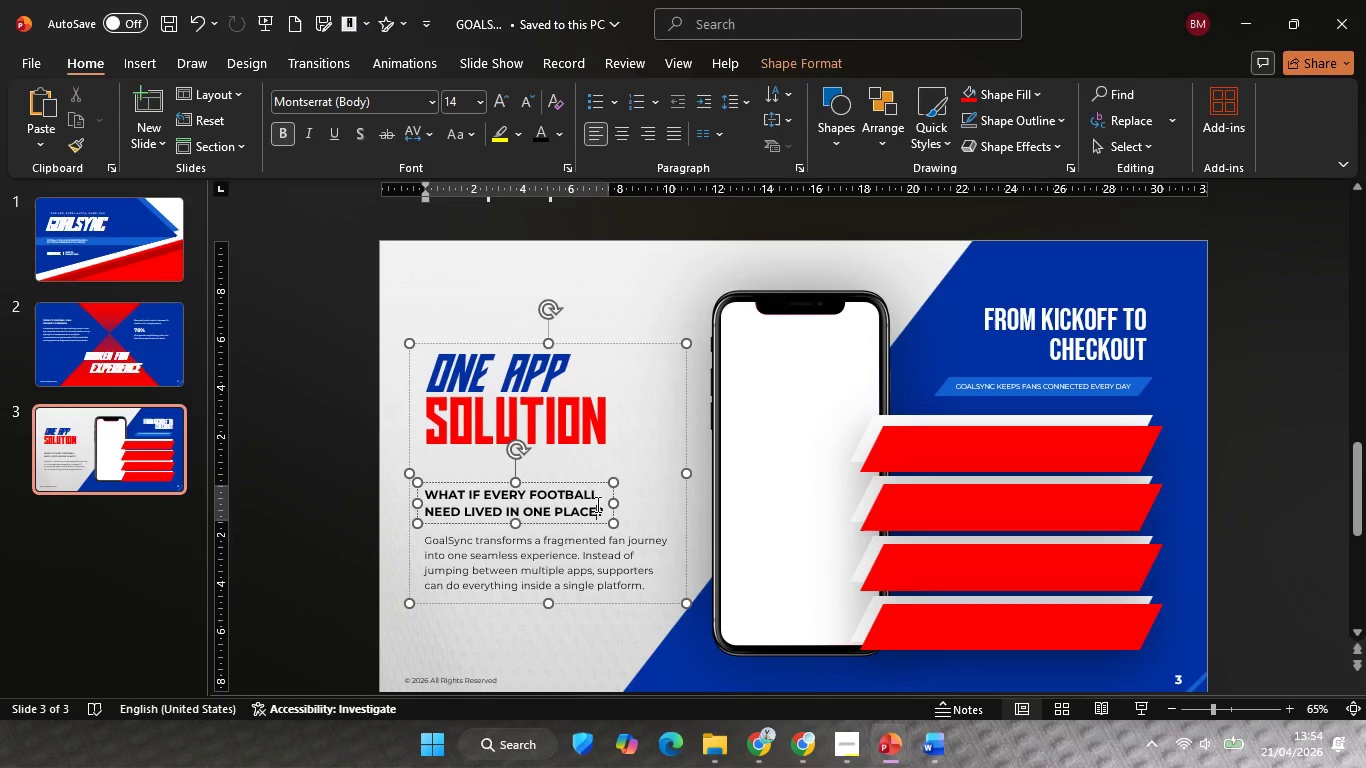 
left_click([596, 504])
 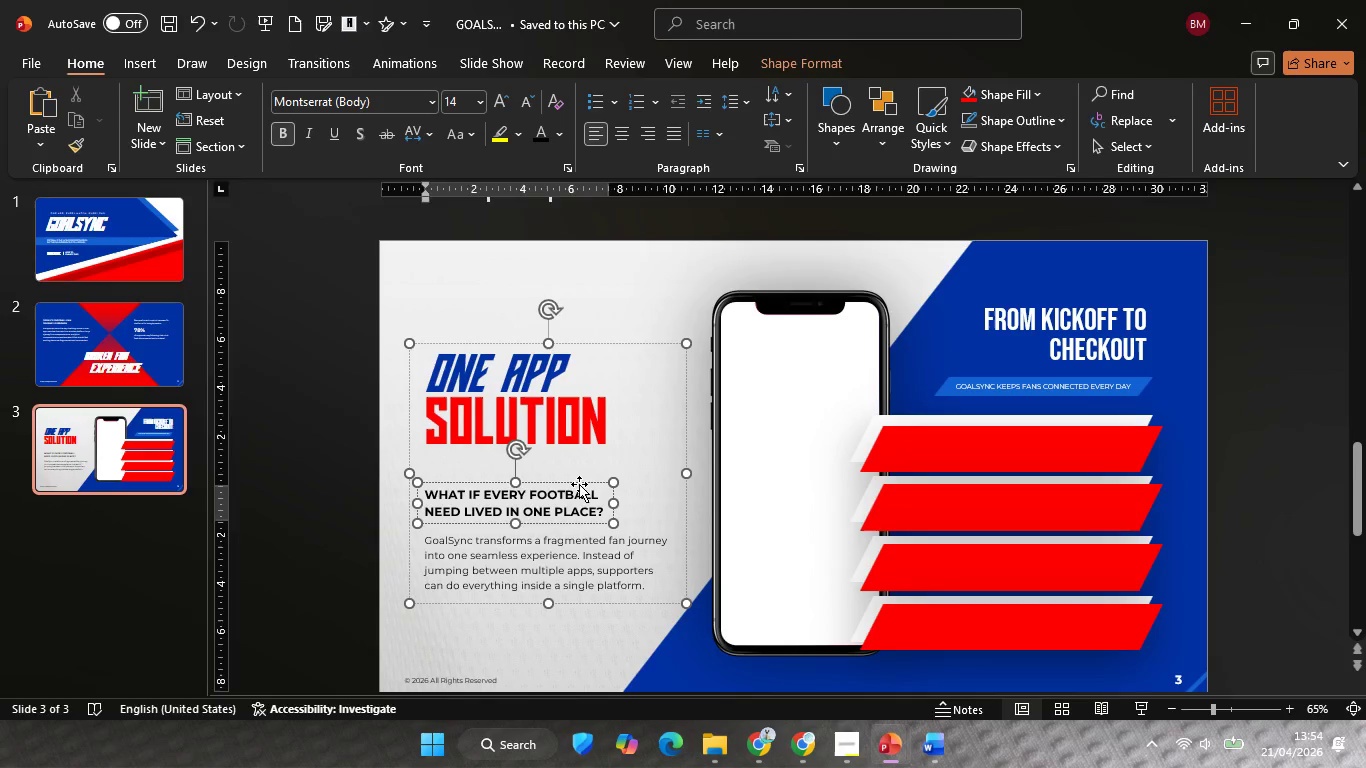 
left_click([579, 484])
 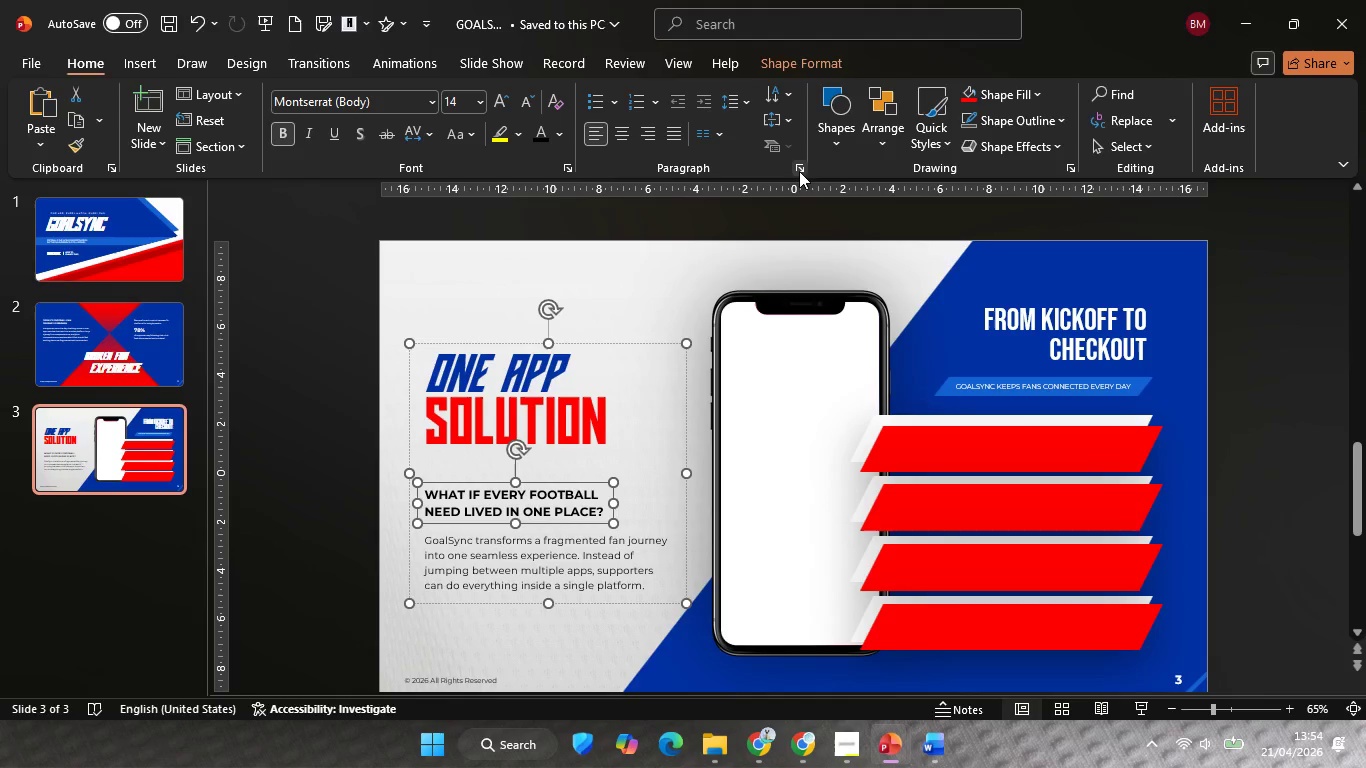 
left_click([799, 170])
 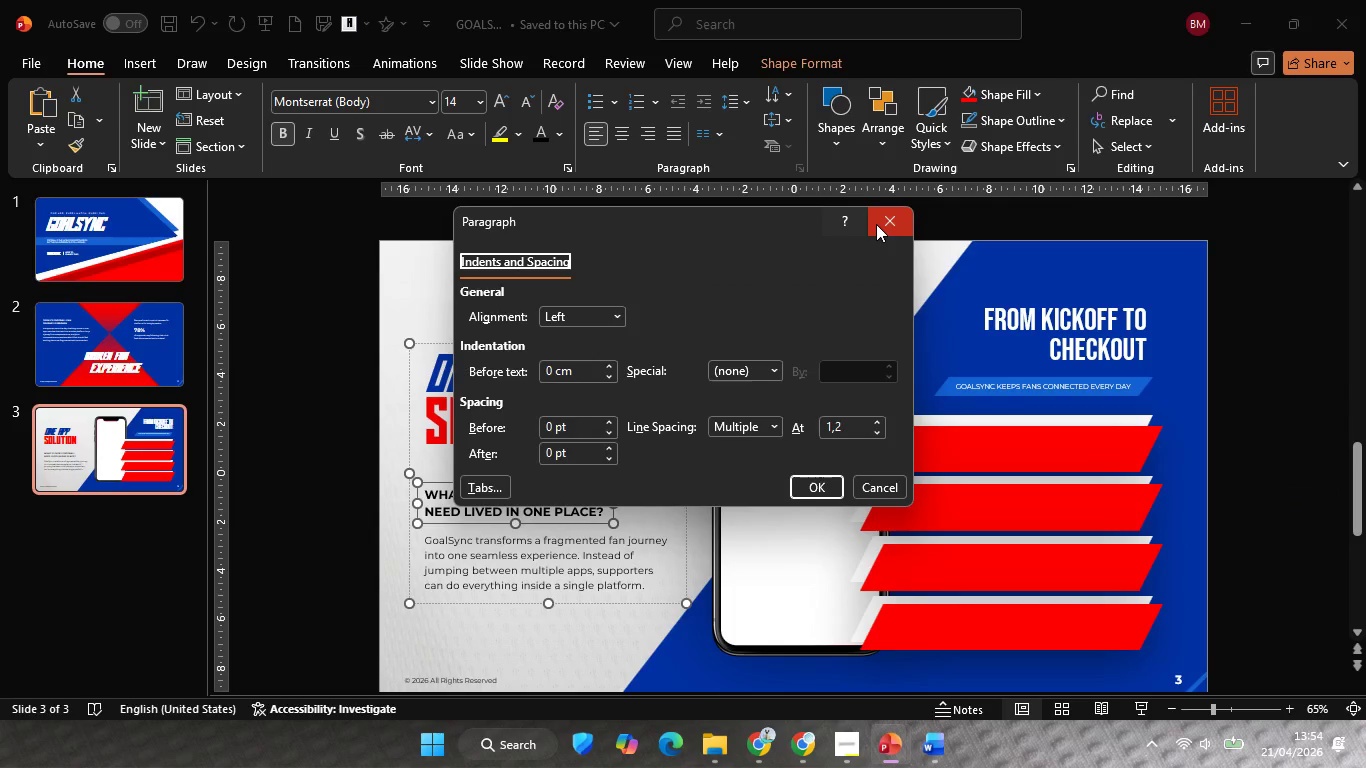 
left_click([885, 223])
 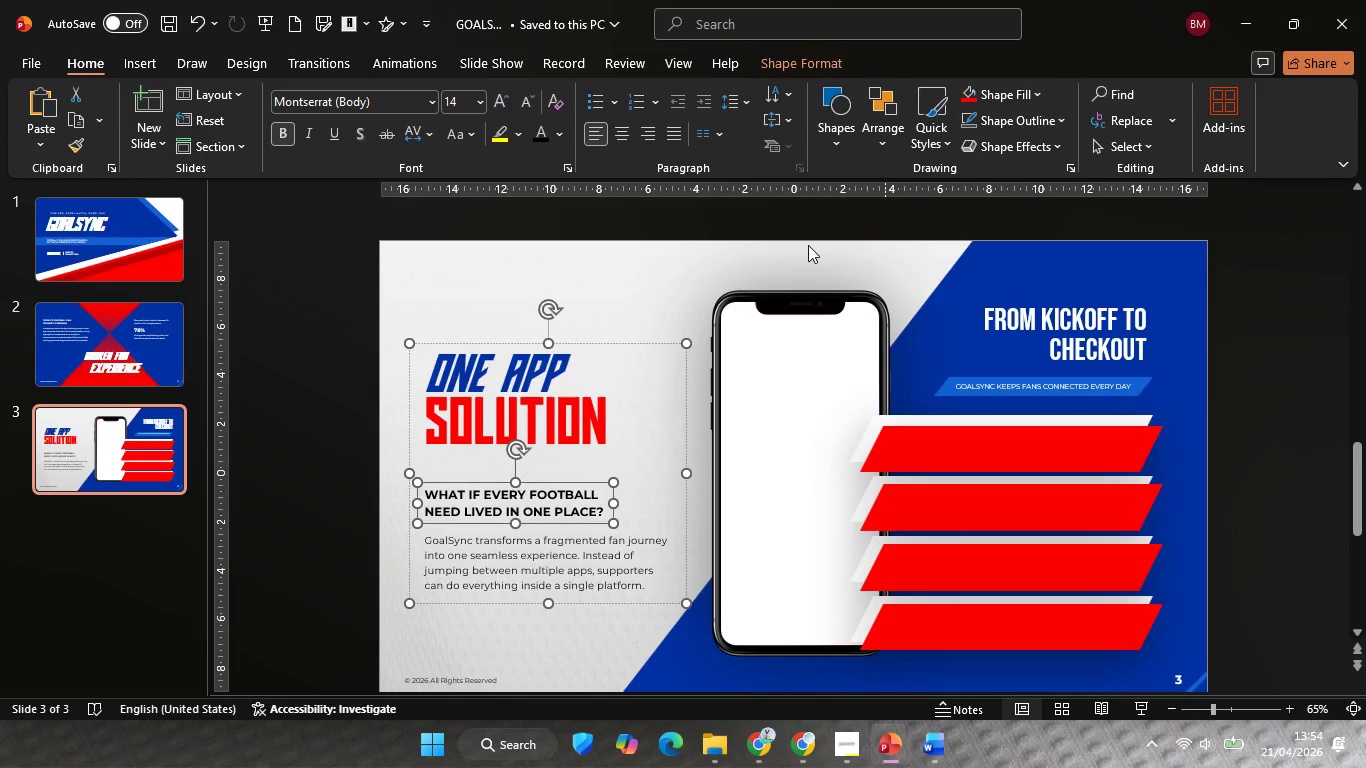 
left_click([736, 257])
 